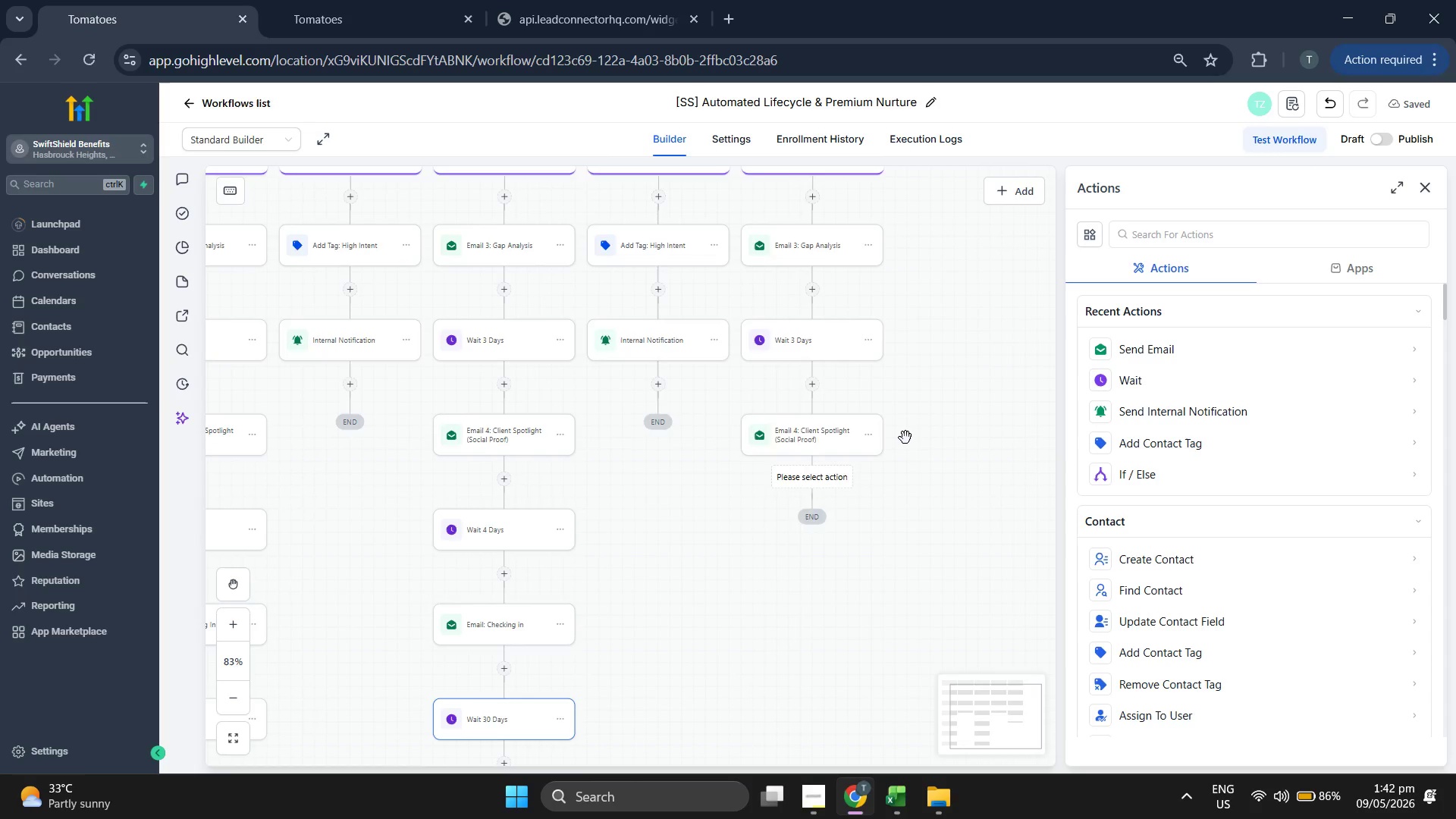 
scroll: coordinate [905, 438], scroll_direction: down, amount: 2.0
 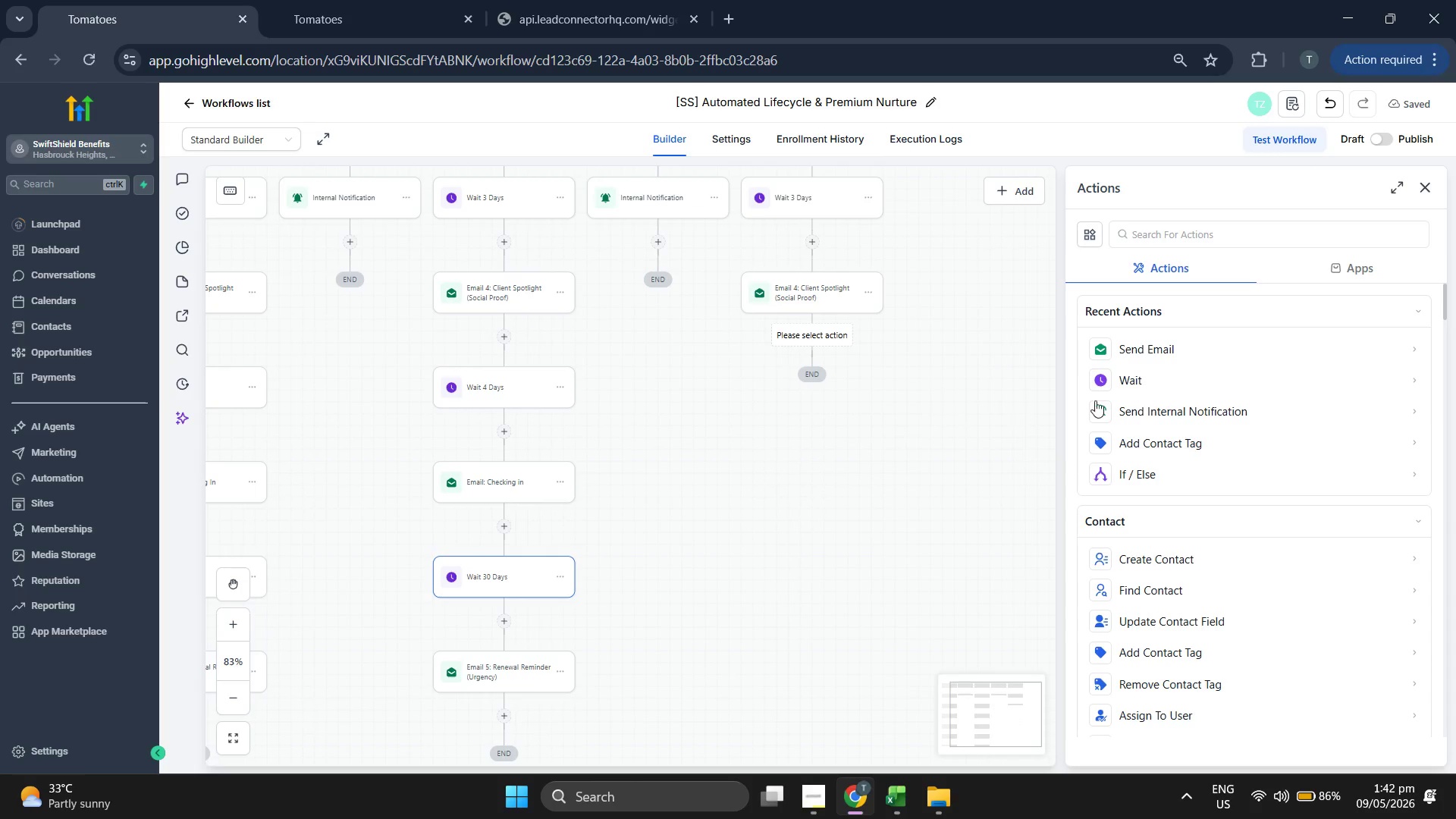 
mouse_move([1147, 375])
 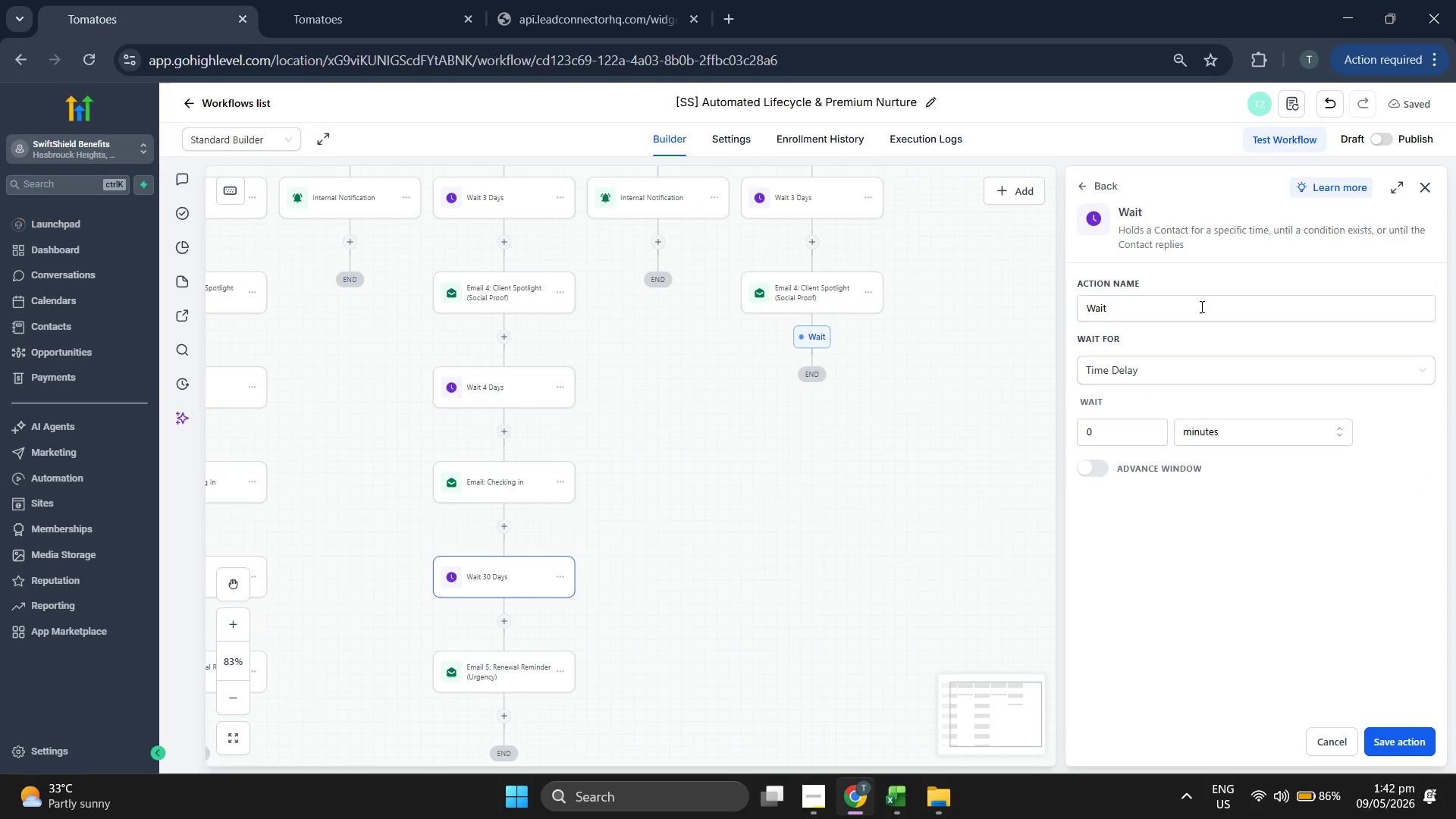 
left_click([1200, 306])
 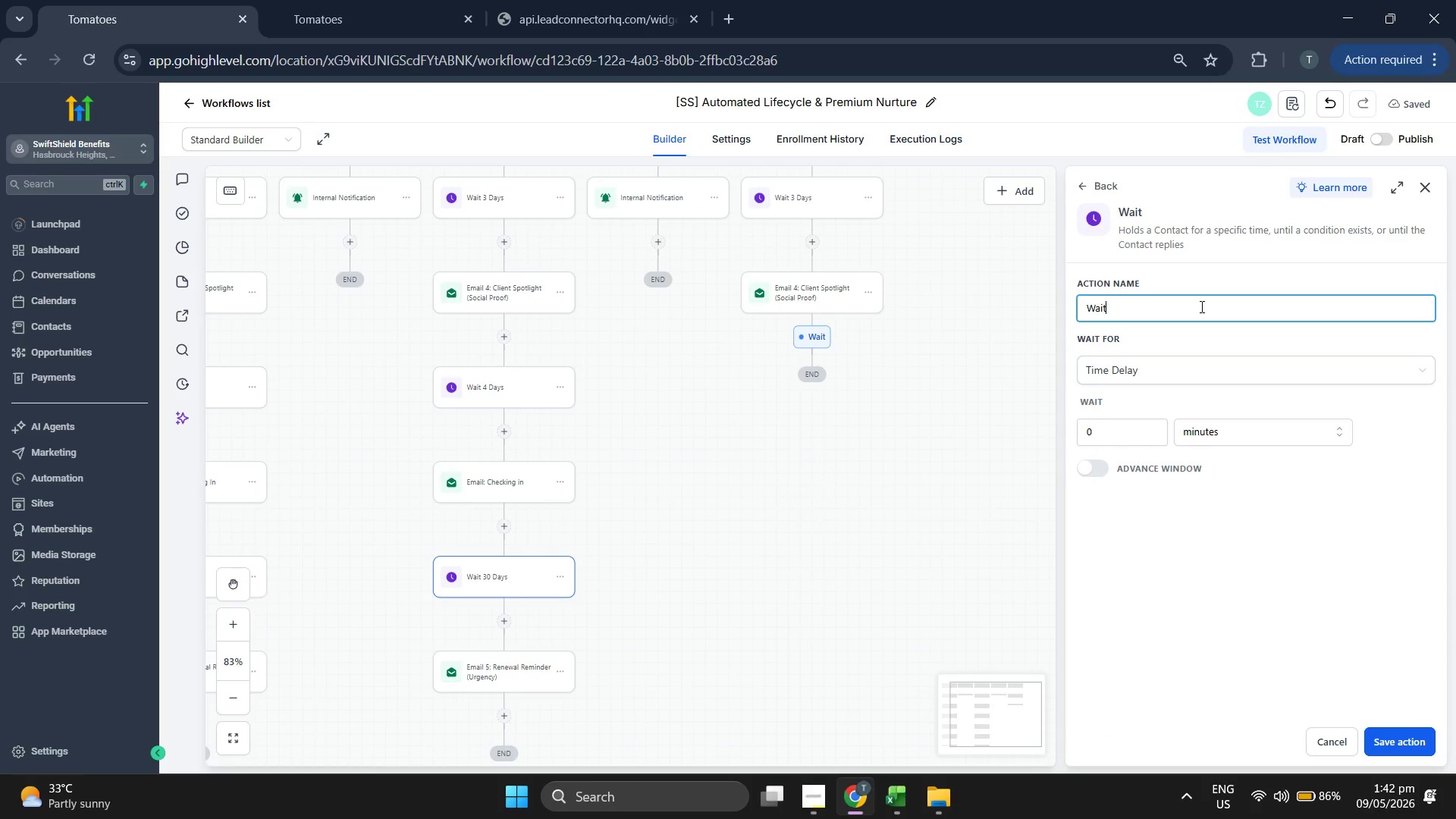 
key(Space)
 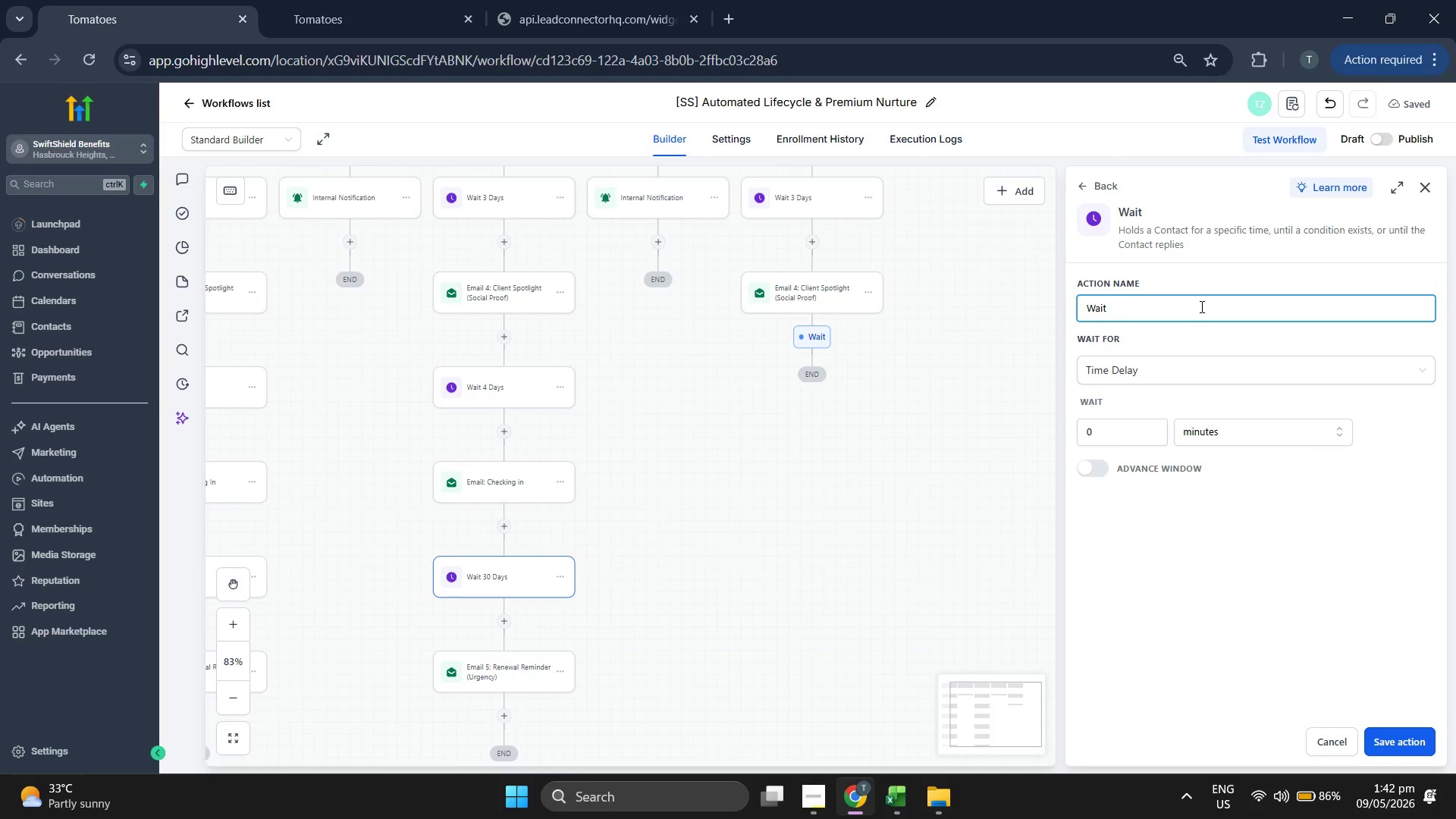 
wait(5.31)
 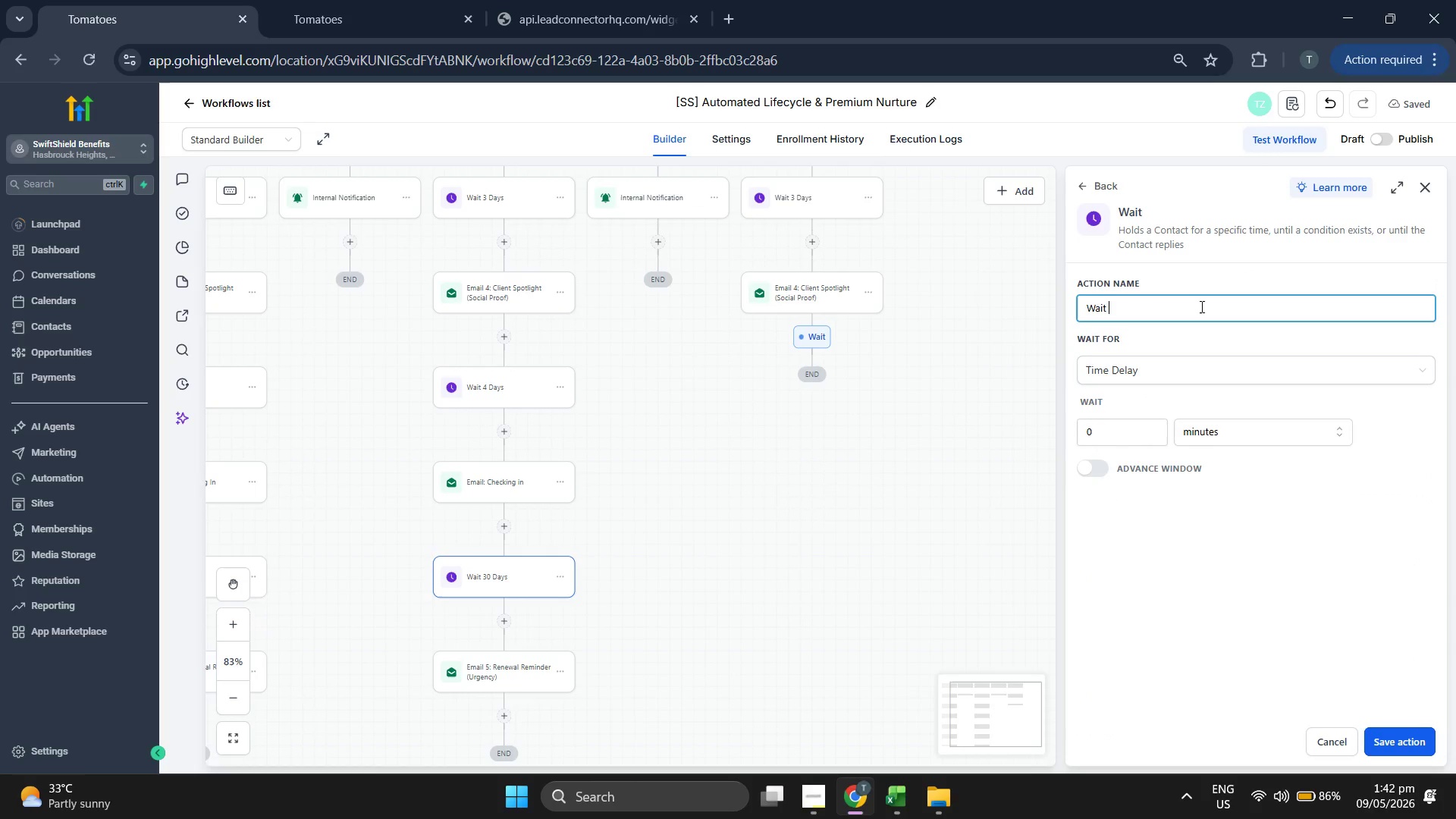 
type(4 DAYS)
key(Backspace)
key(Backspace)
key(Backspace)
type(ays)
 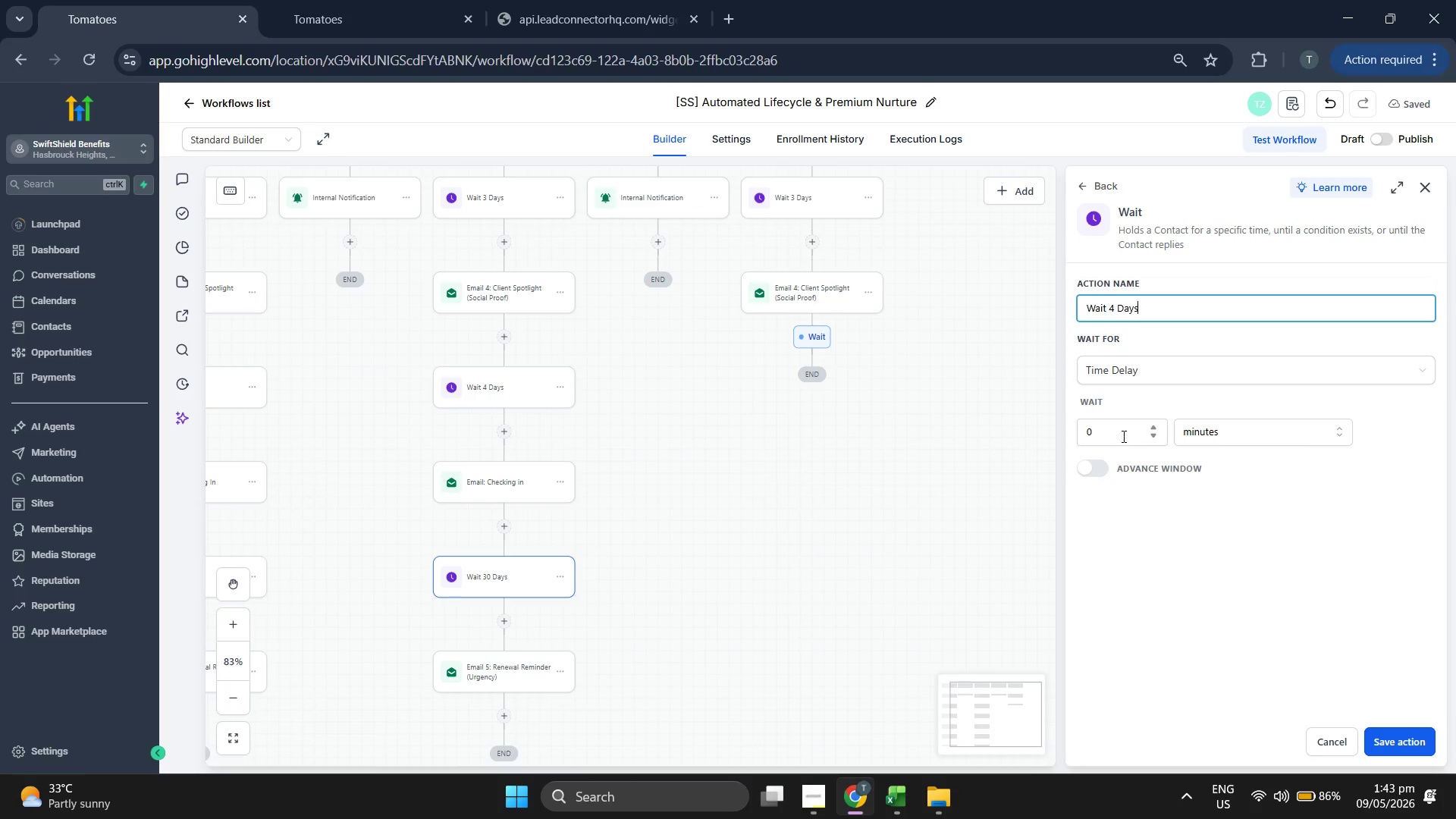 
key(4)
 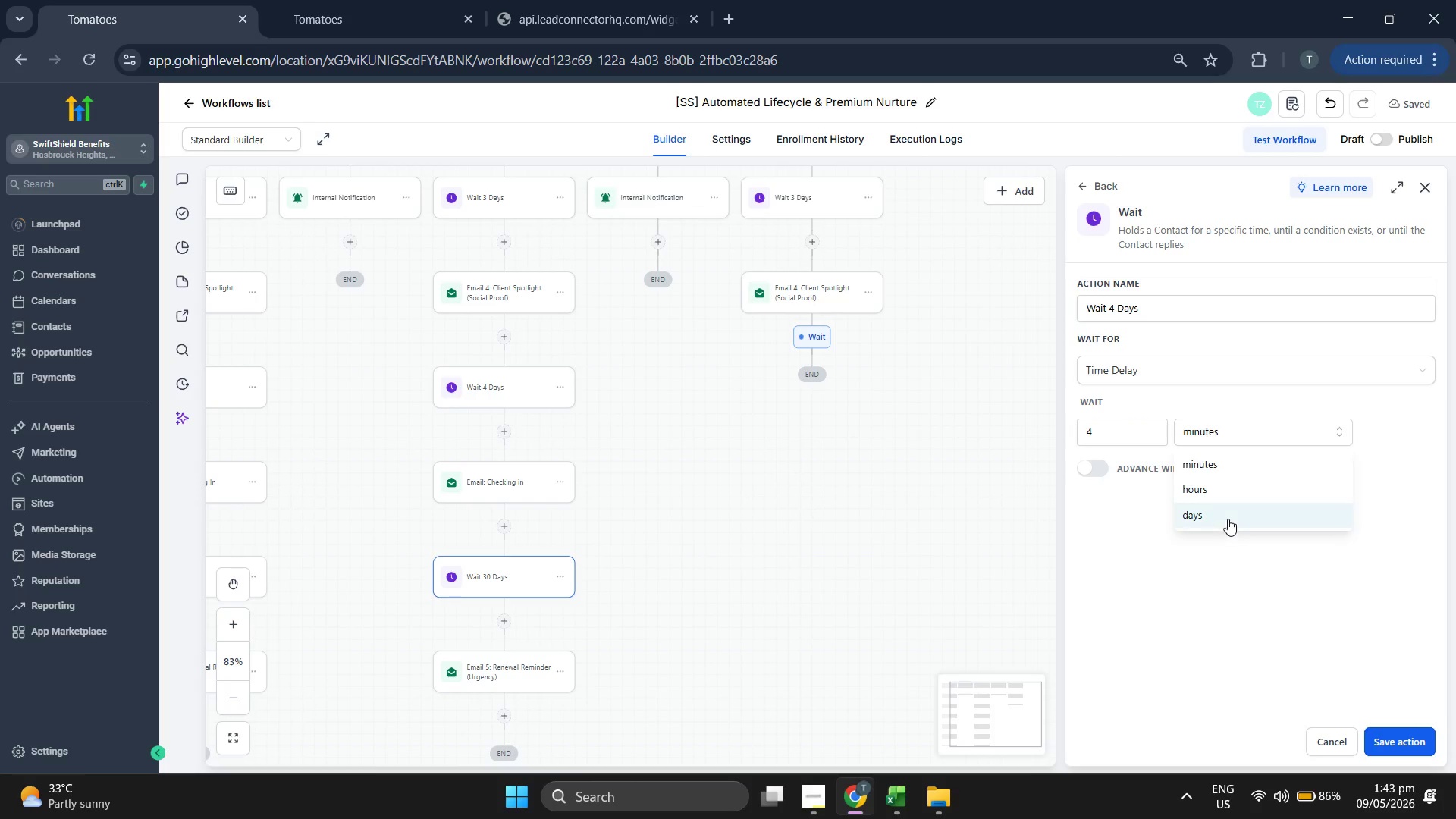 
double_click([1222, 601])
 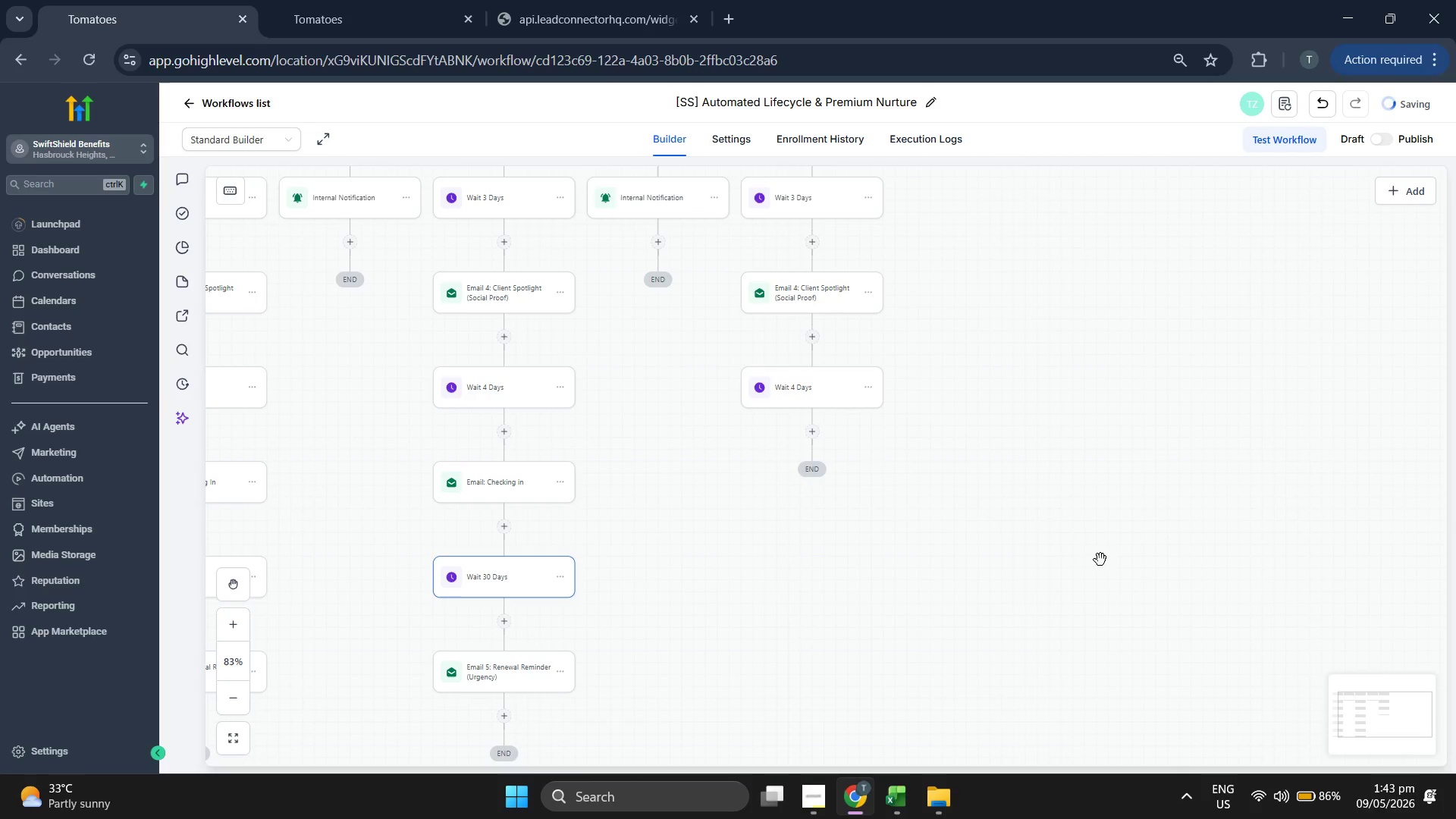 
left_click([814, 435])
 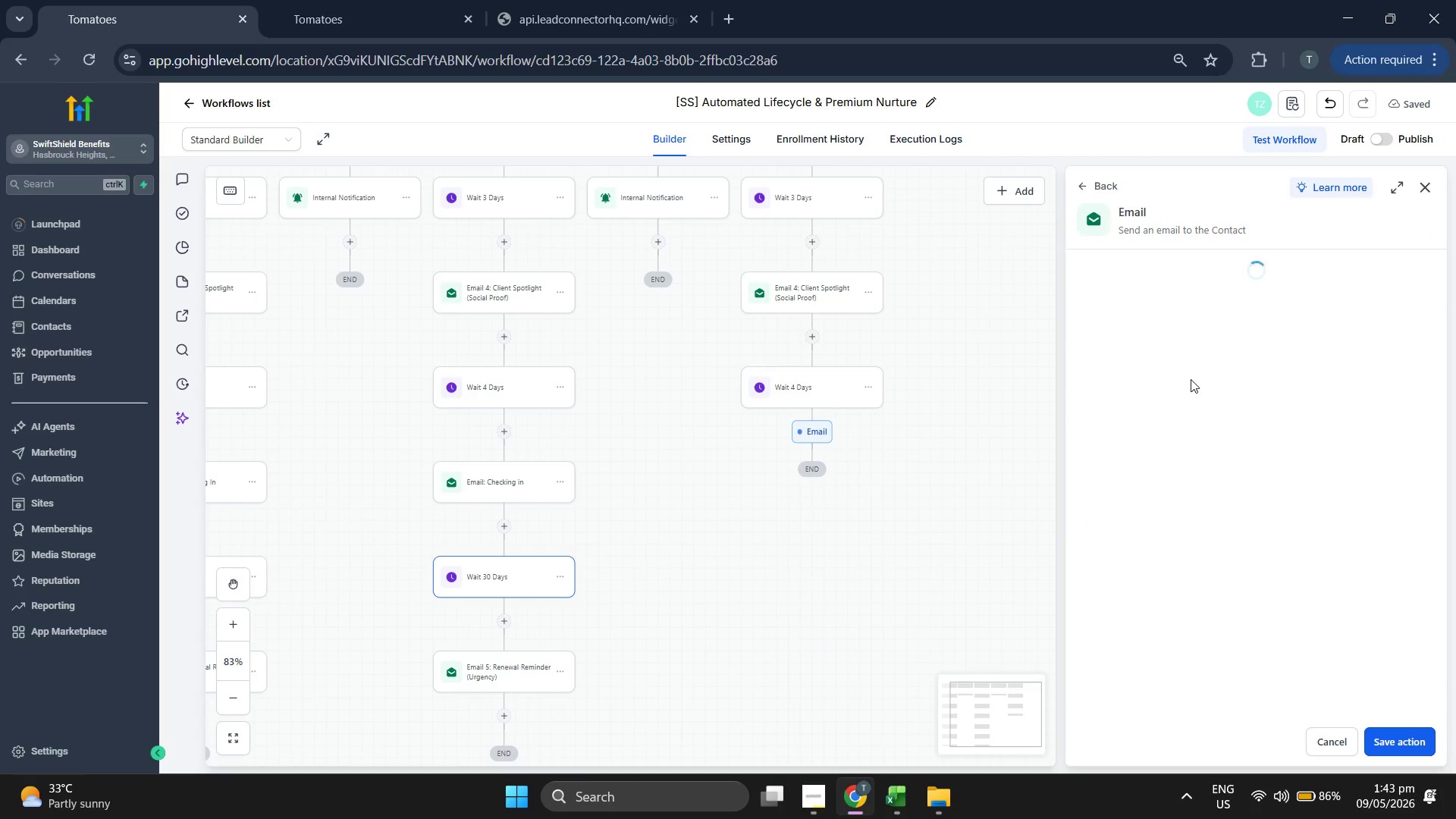 
left_click_drag(start_coordinate=[885, 500], to_coordinate=[866, 489])
 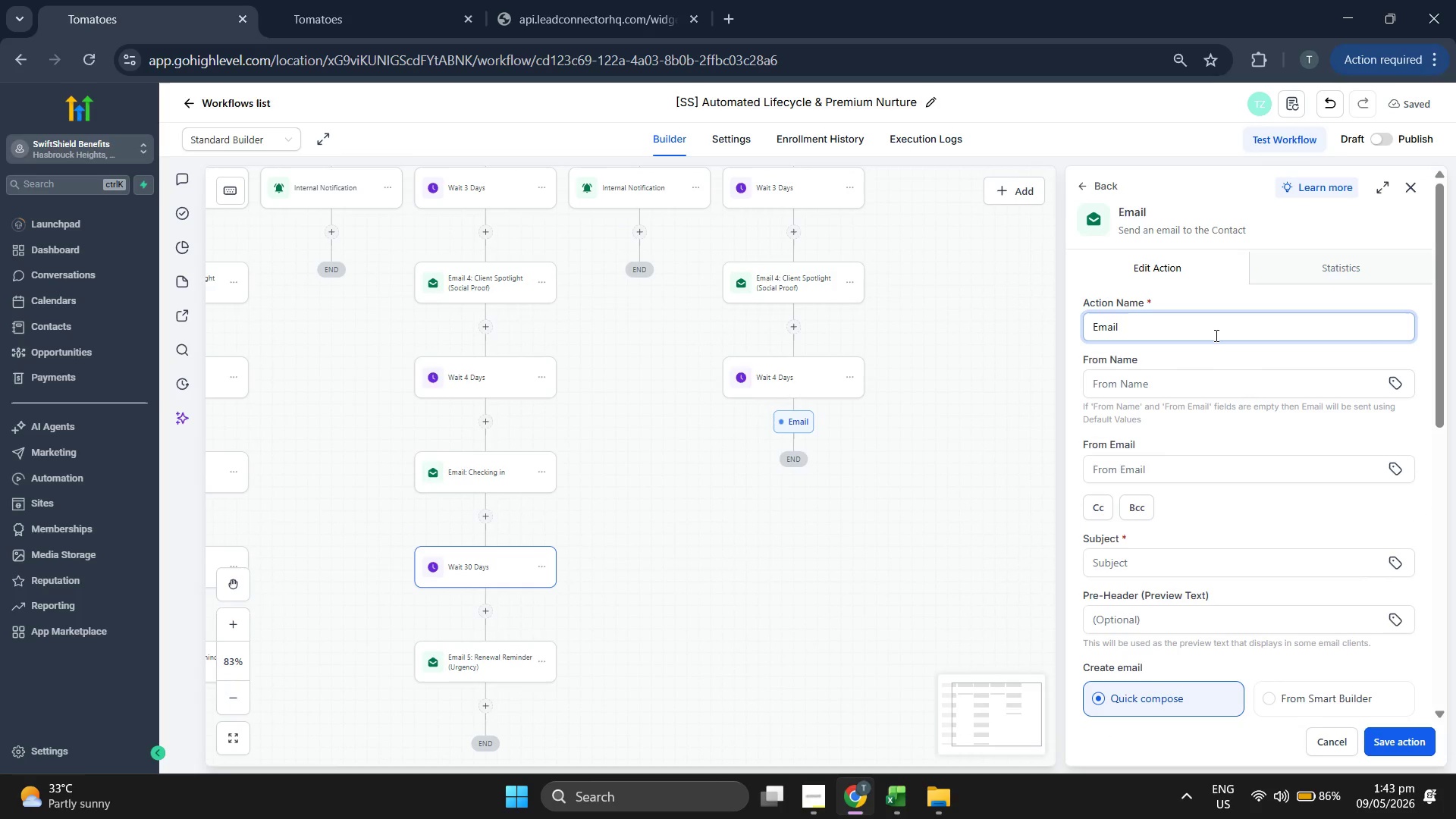 
type(: Cjec)
key(Backspace)
key(Backspace)
key(Backspace)
type(heckig)
key(Backspace)
type(ng in)
 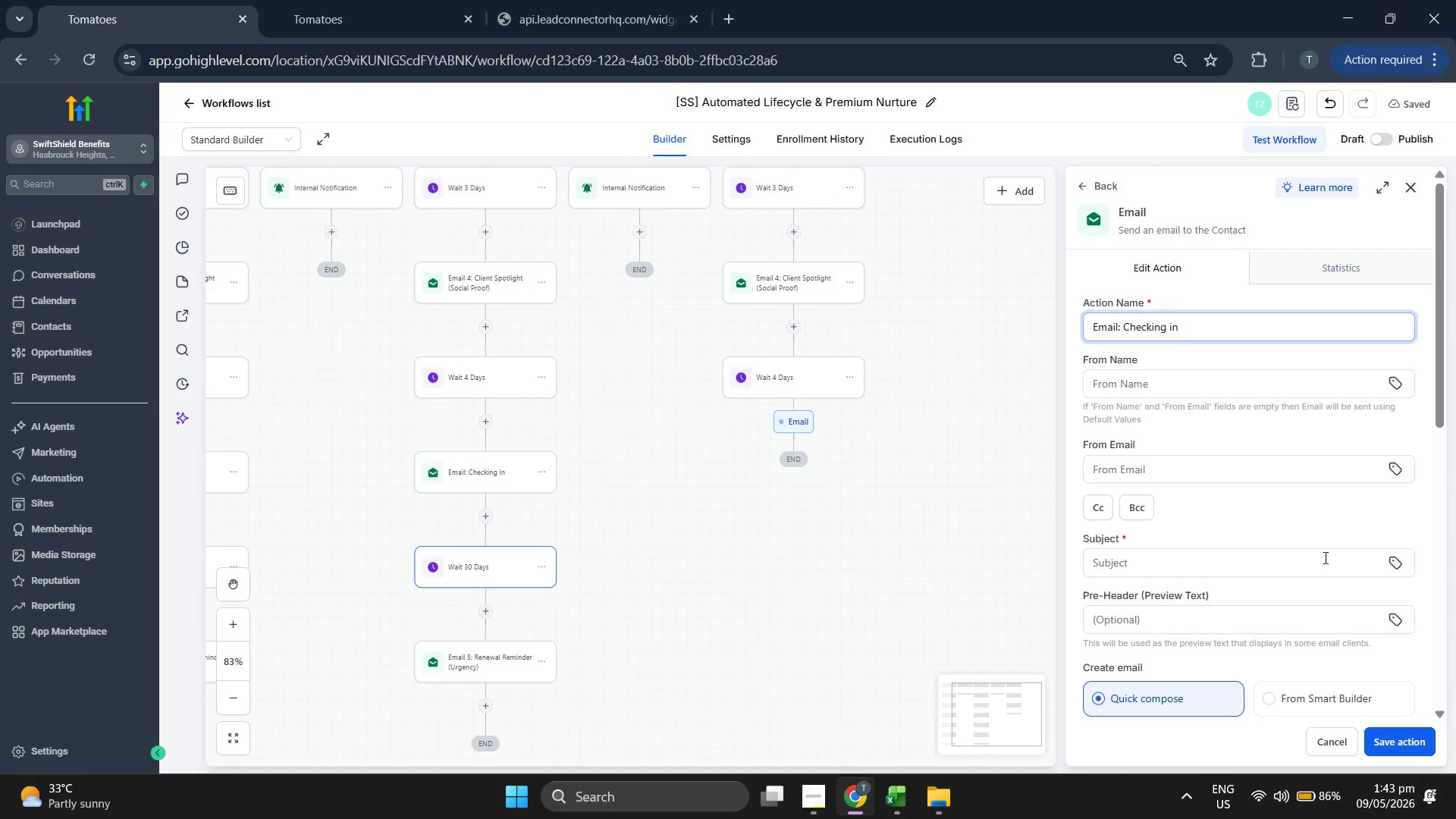 
scroll: coordinate [1316, 501], scroll_direction: down, amount: 2.0
 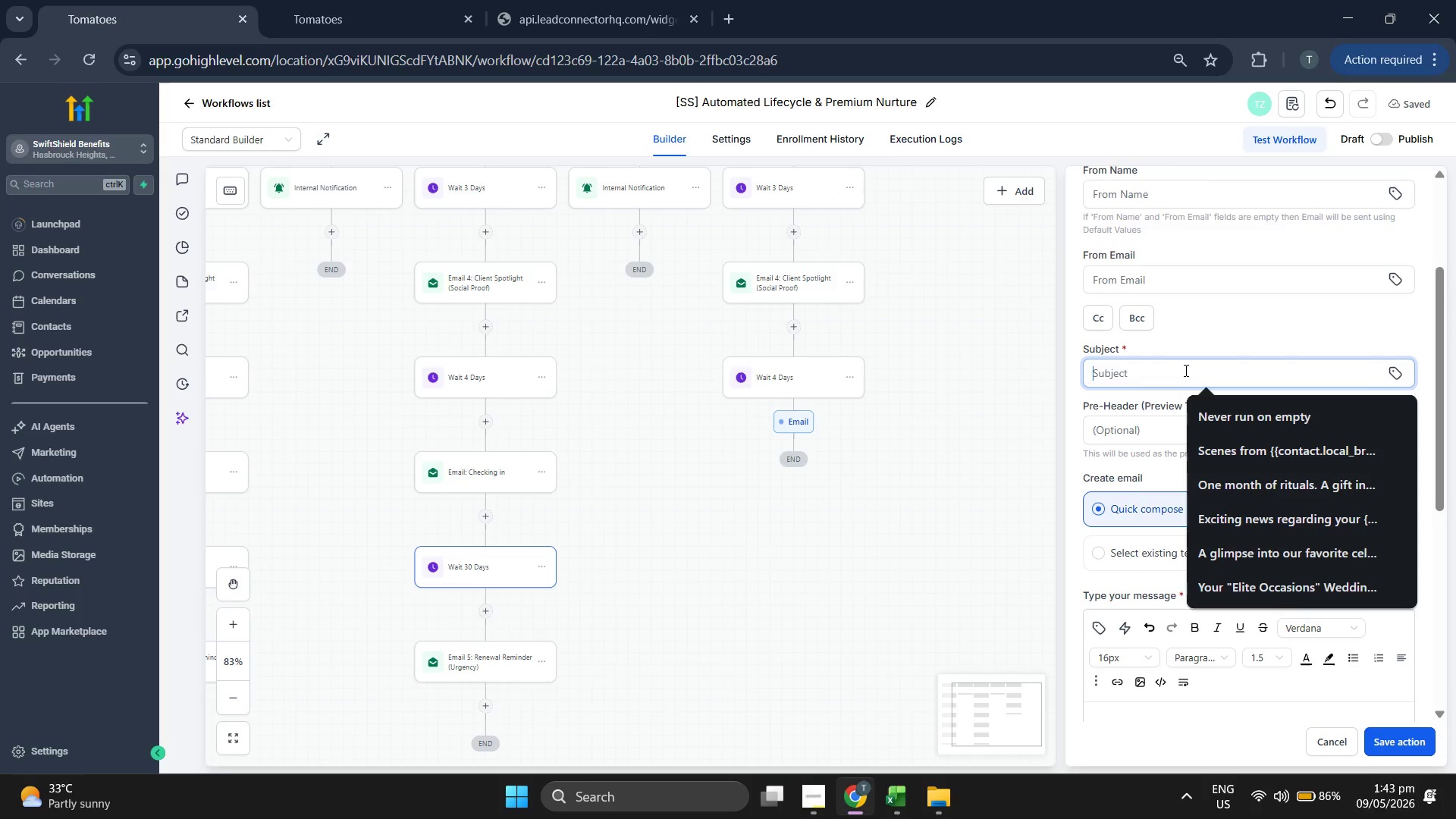 
type(Checking im)
key(Backspace)
type(n)
 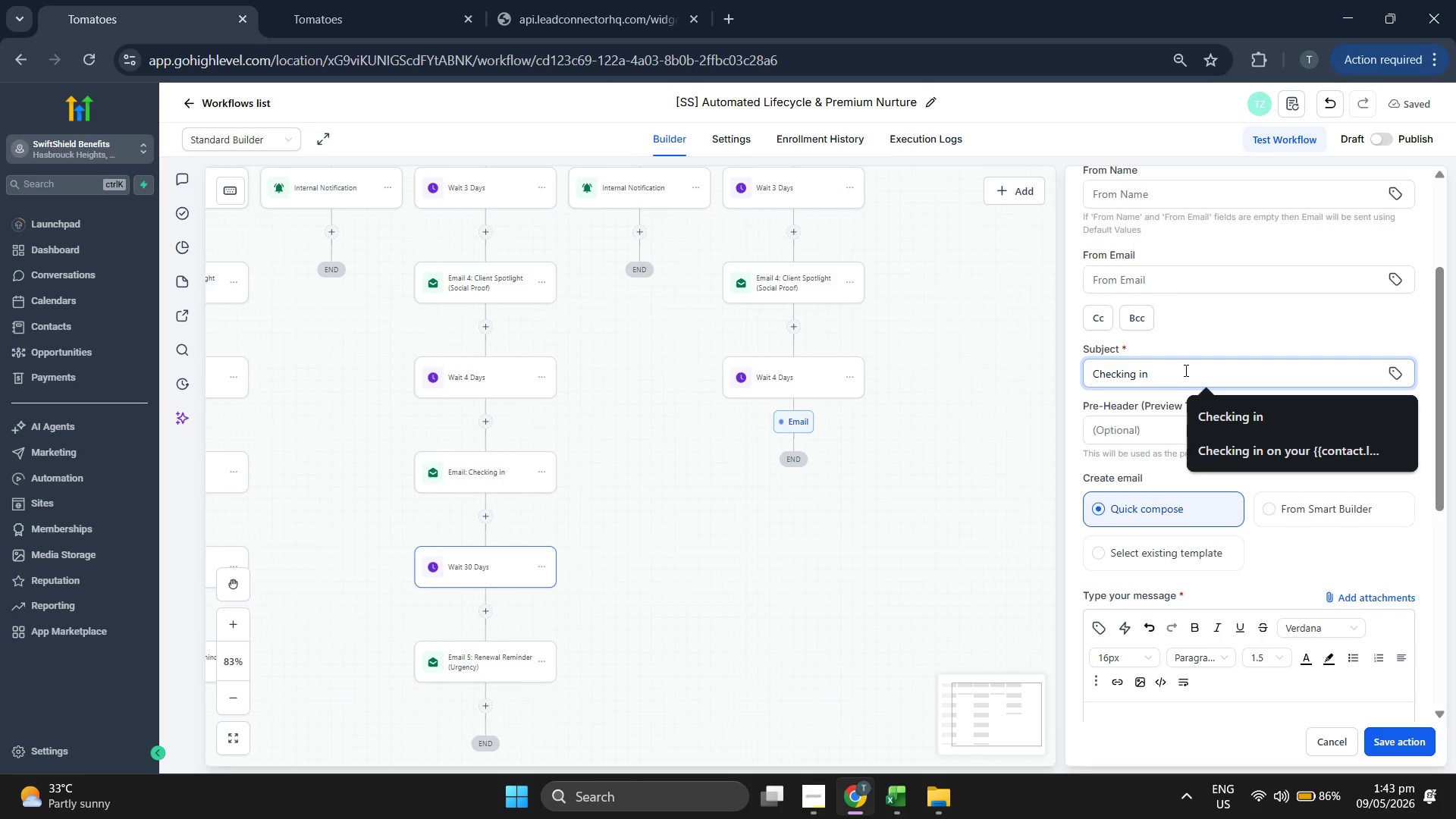 
scroll: coordinate [1218, 538], scroll_direction: down, amount: 5.0
 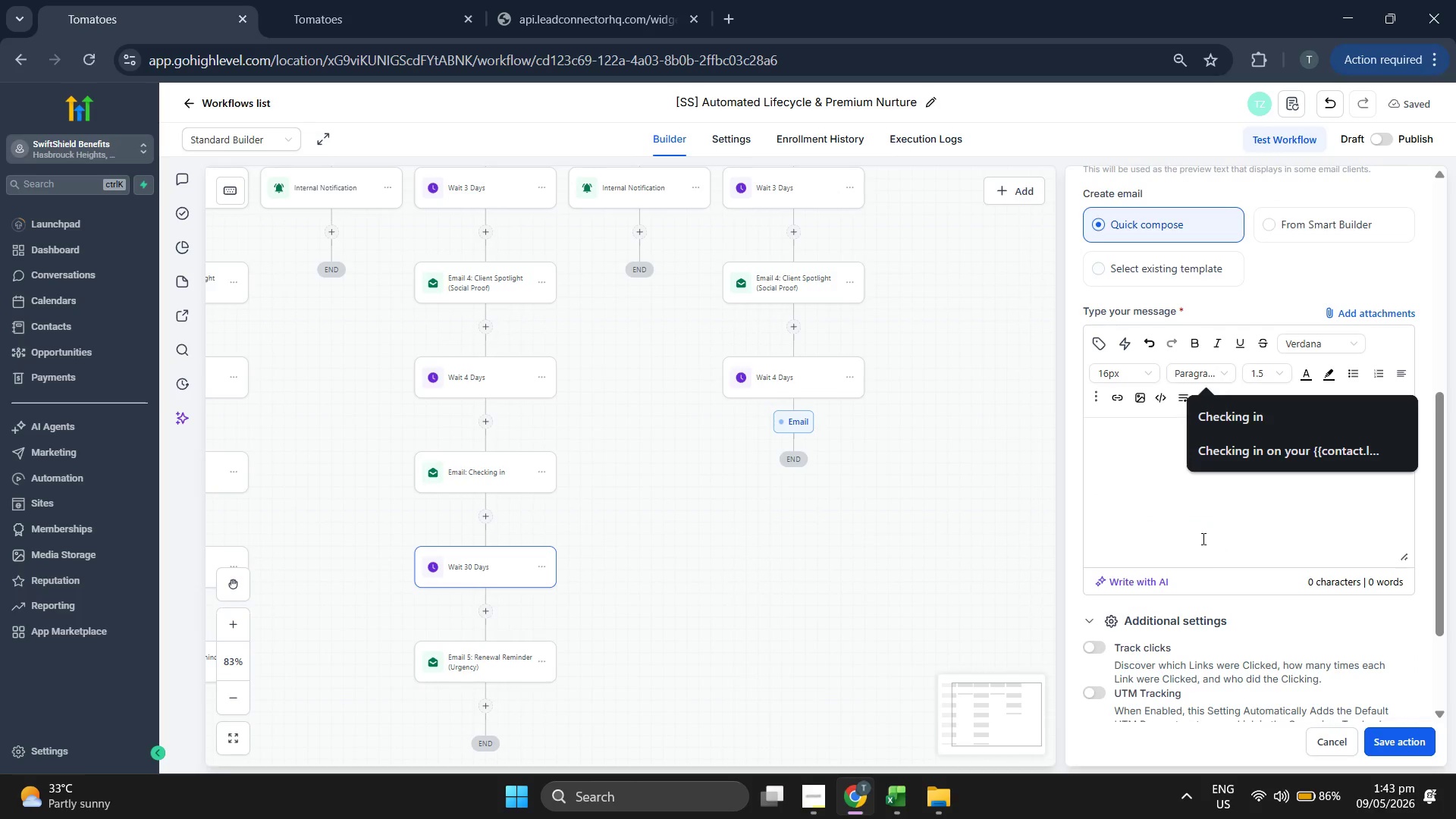 
left_click([1158, 510])
 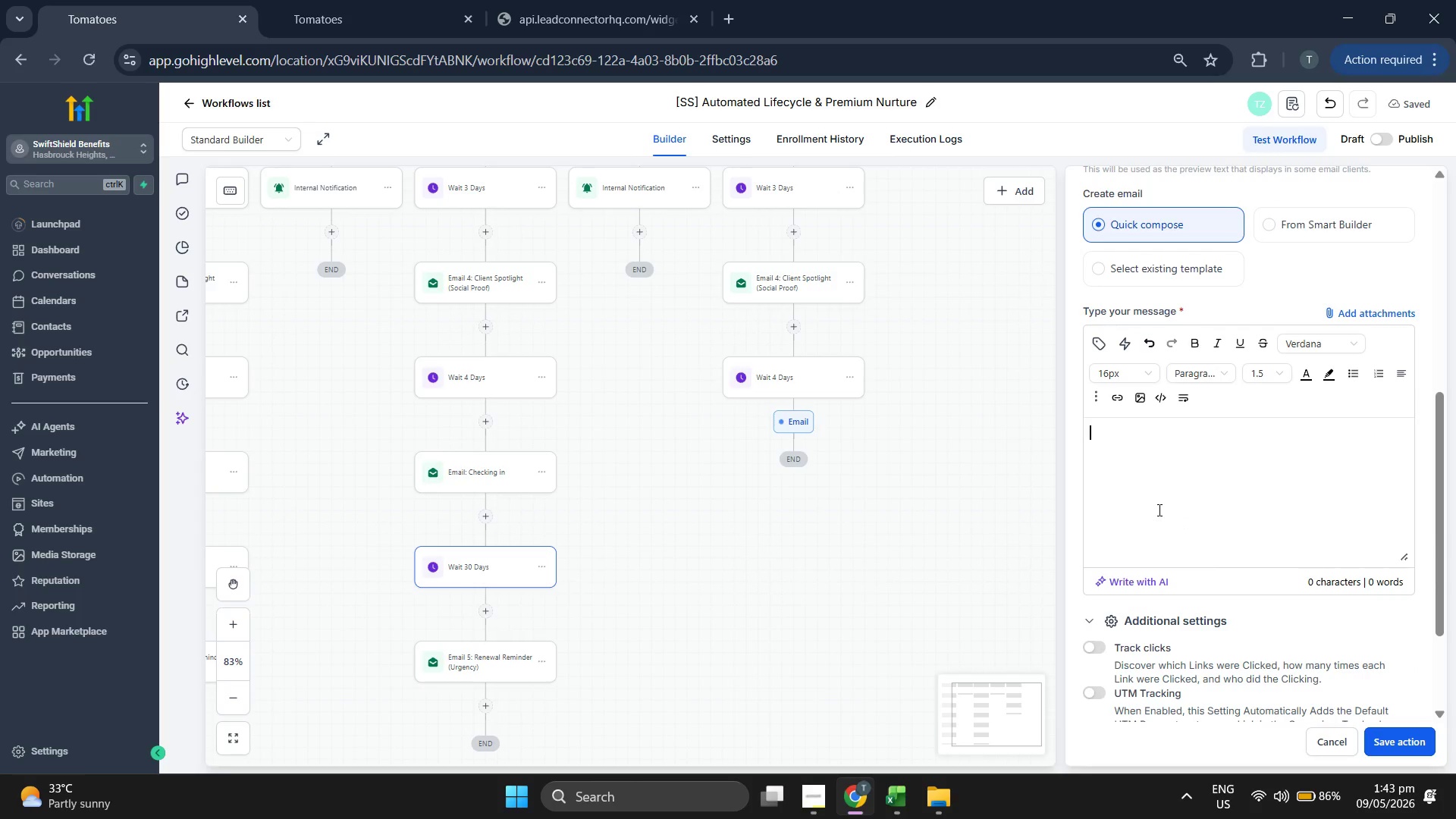 
type(Hey )
 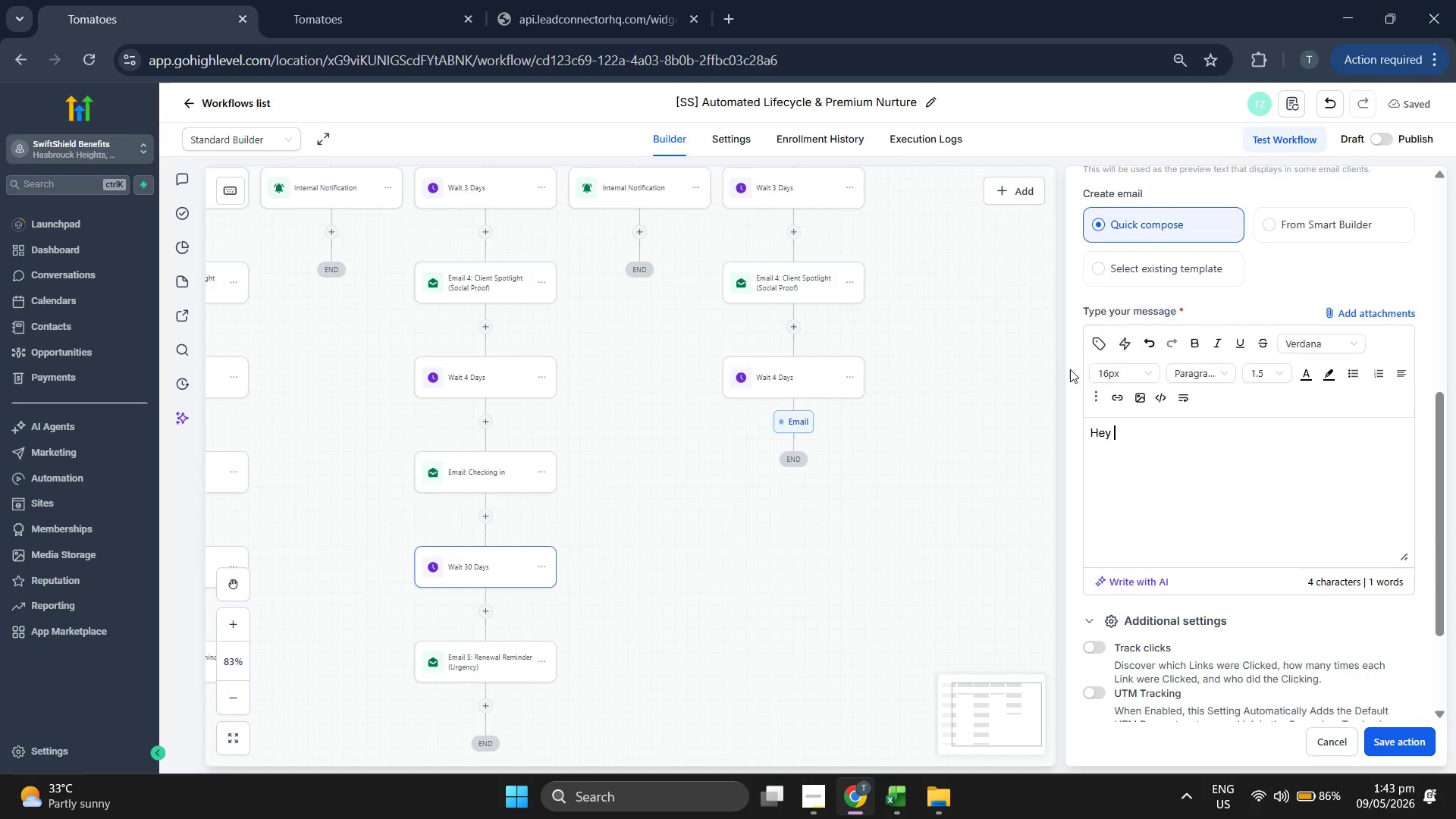 
left_click([1098, 350])
 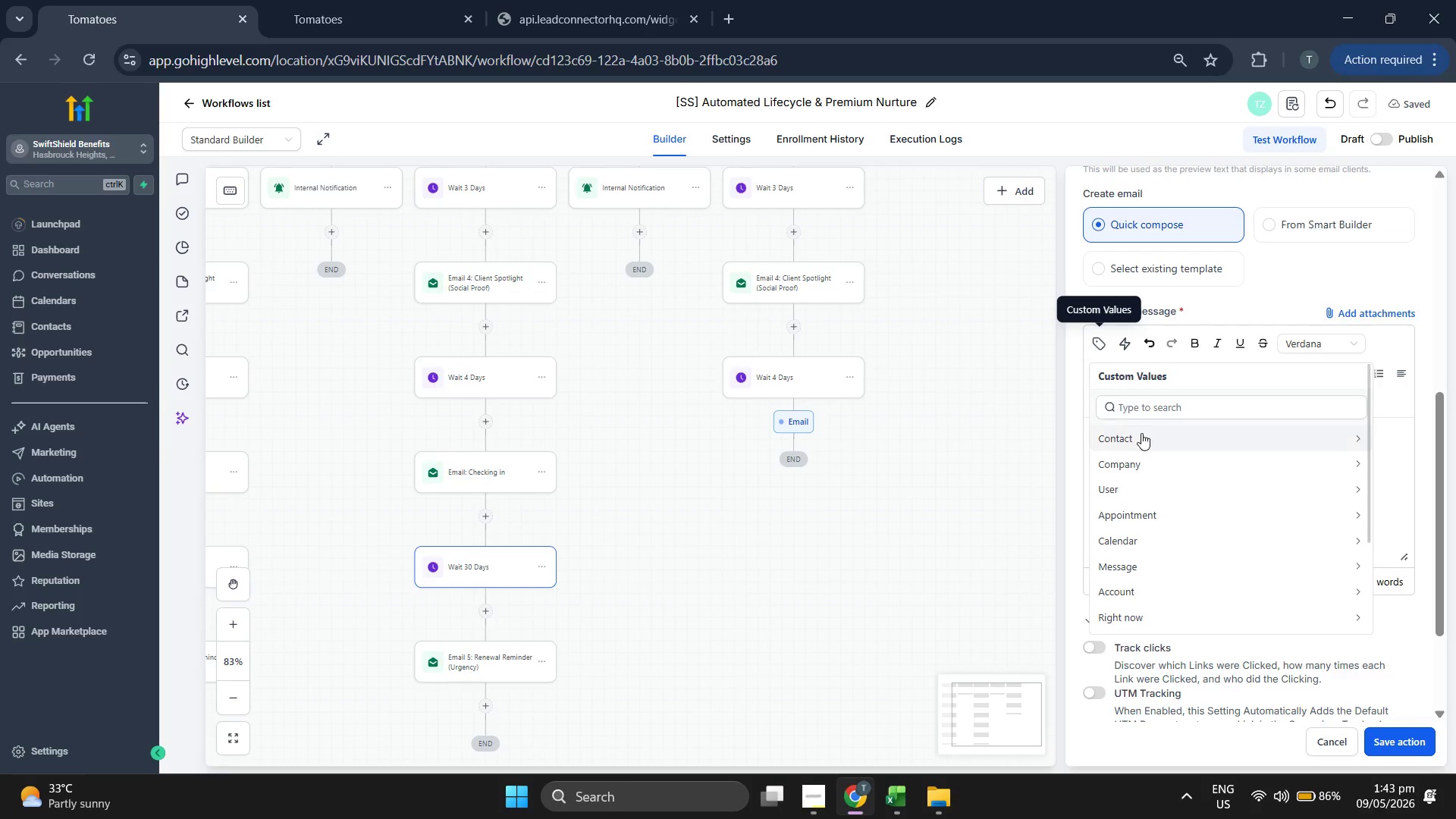 
left_click([1146, 441])
 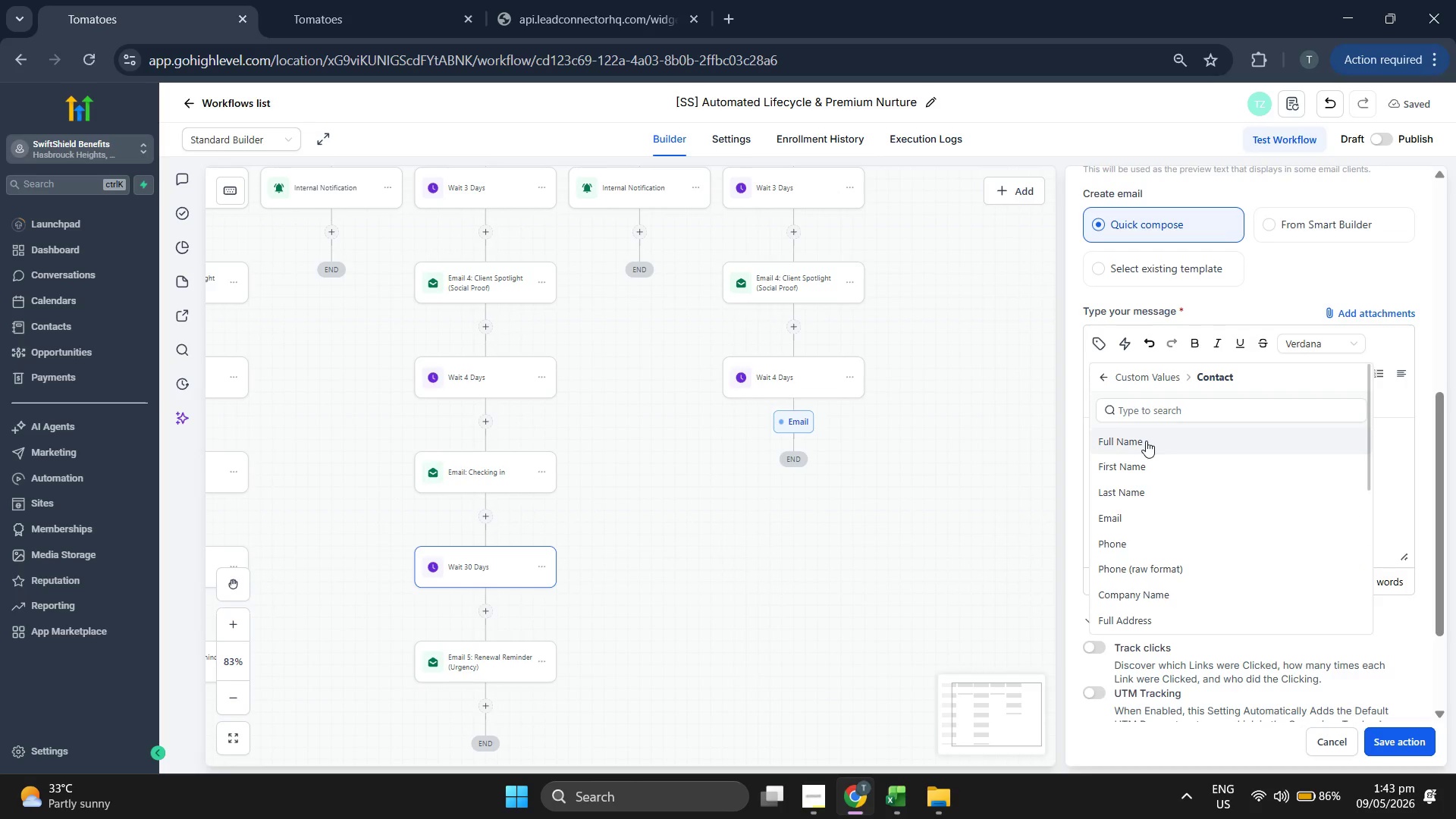 
left_click([1146, 465])
 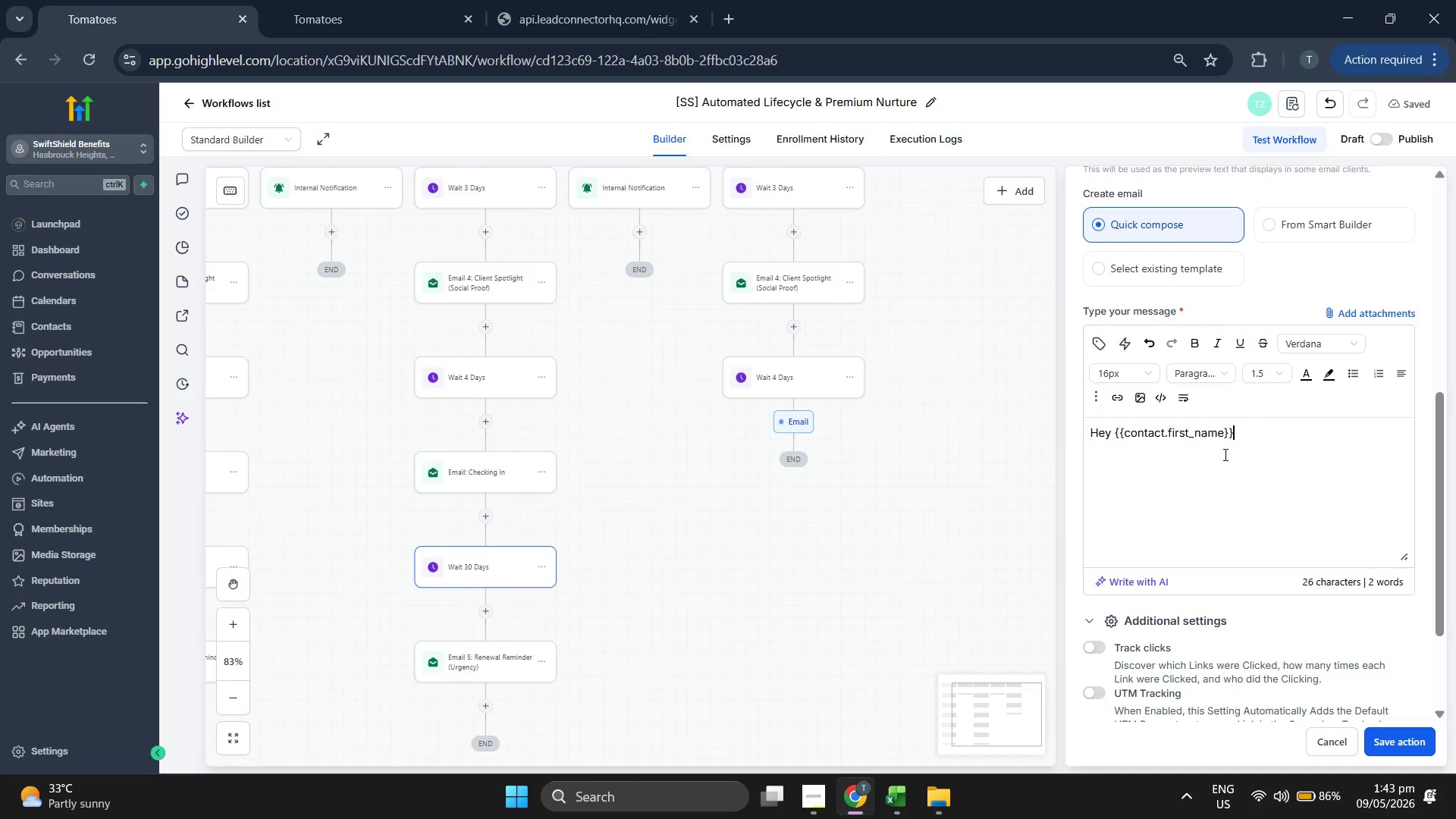 
type(, I noticed)
key(Backspace)
type(d you're dealing with )
 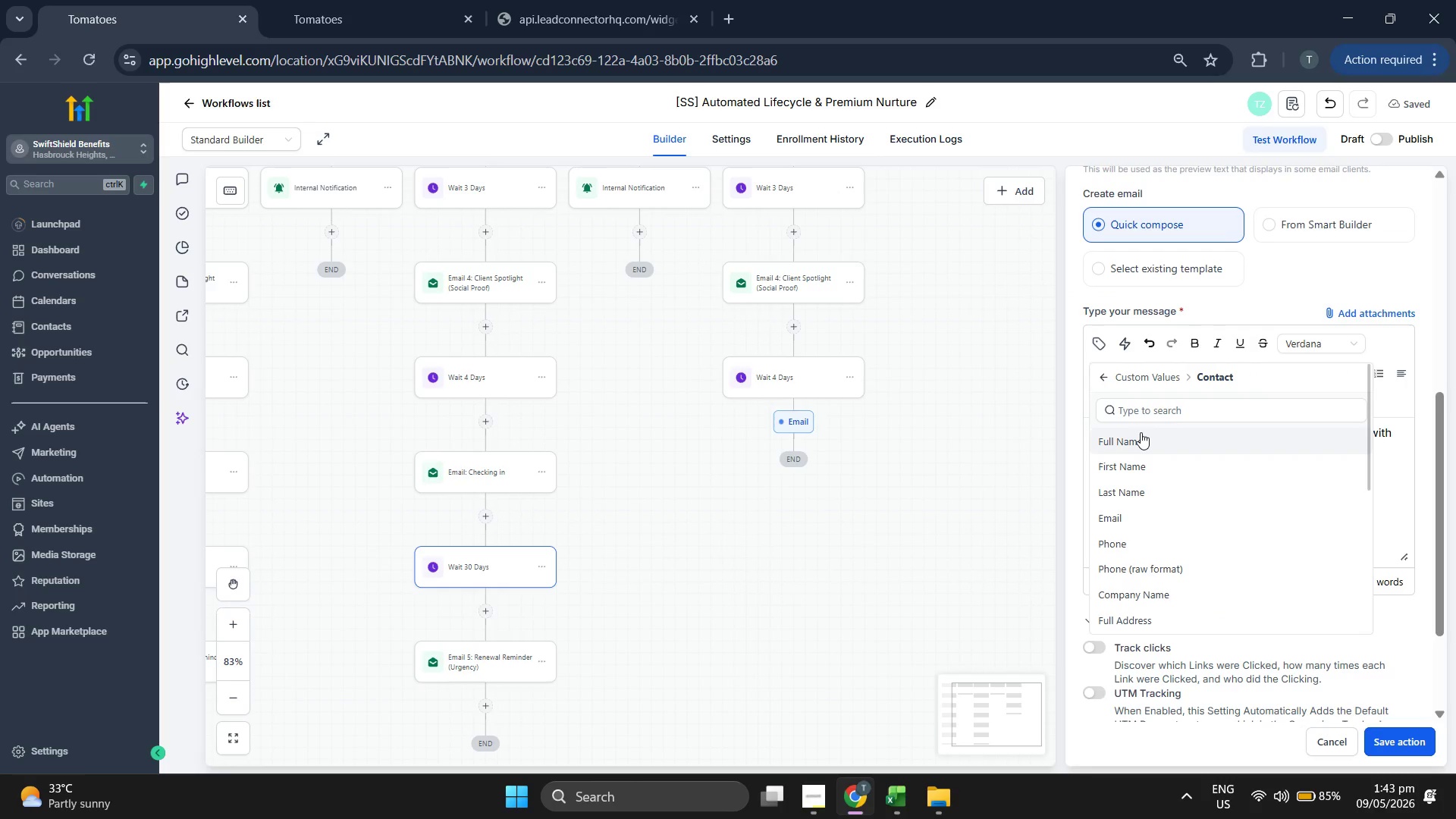 
wait(5.8)
 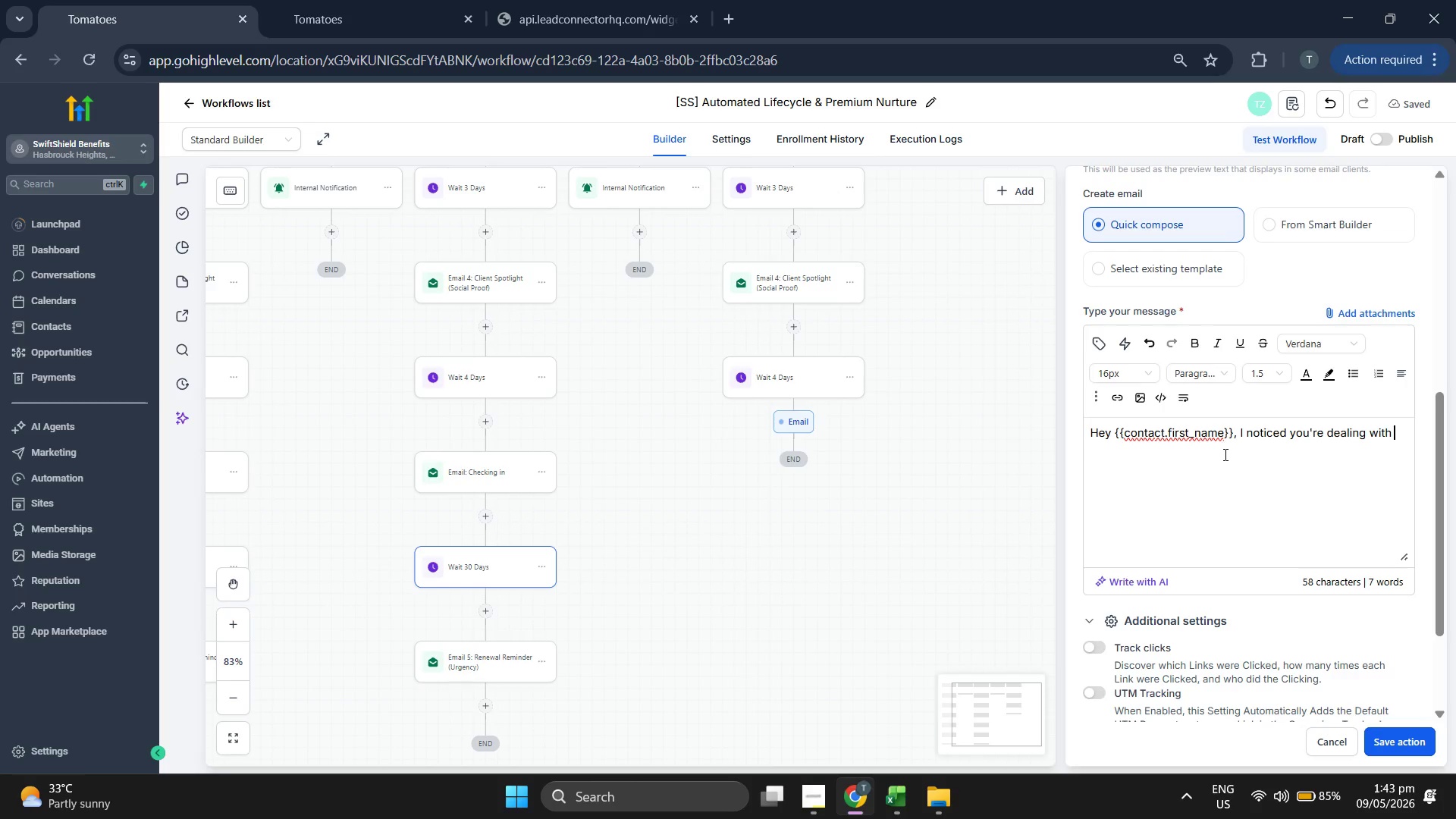 
scroll: coordinate [1156, 460], scroll_direction: down, amount: 2.0
 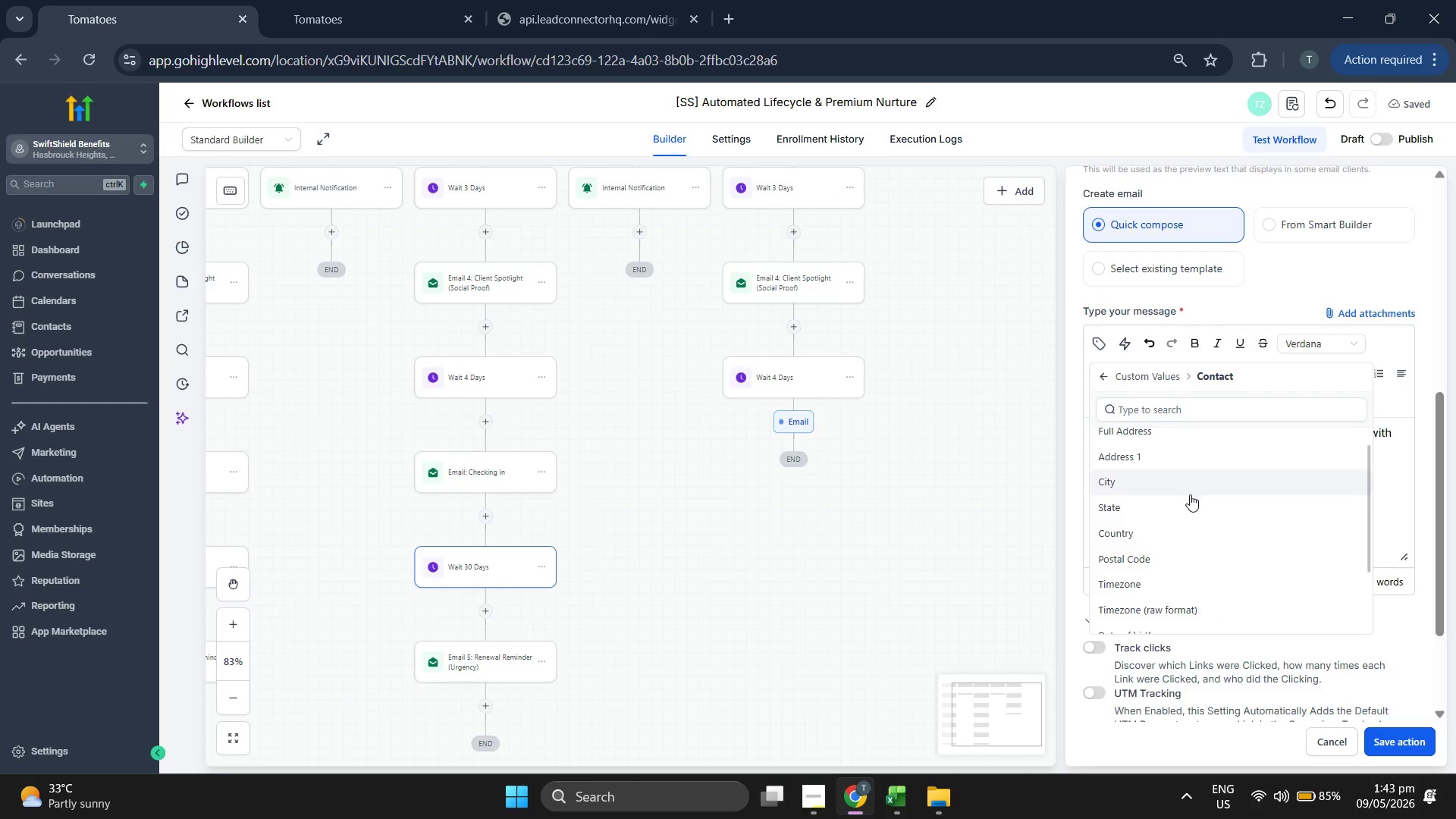 
scroll: coordinate [1190, 494], scroll_direction: up, amount: 2.0
 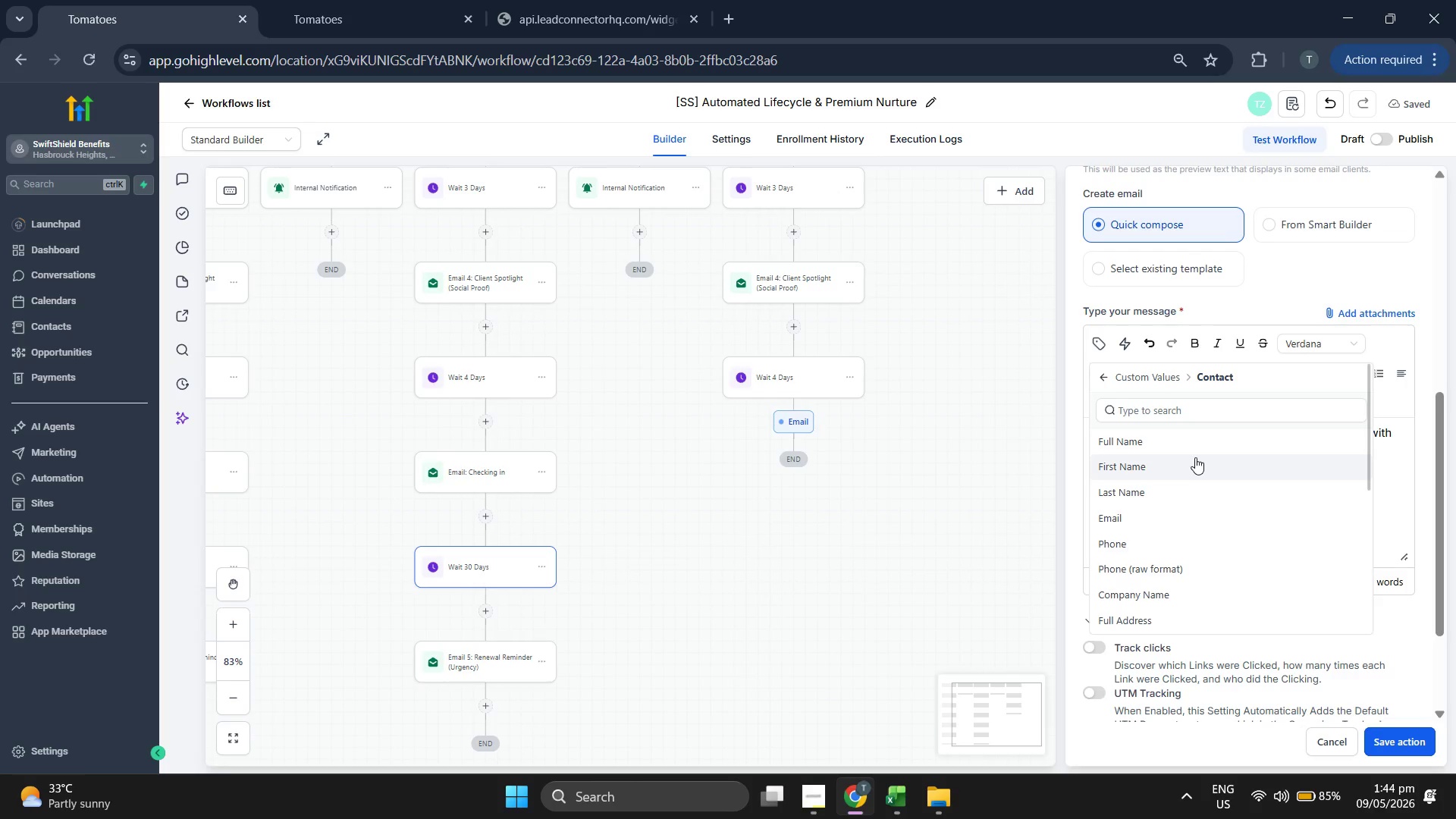 
scroll: coordinate [1194, 504], scroll_direction: down, amount: 5.0
 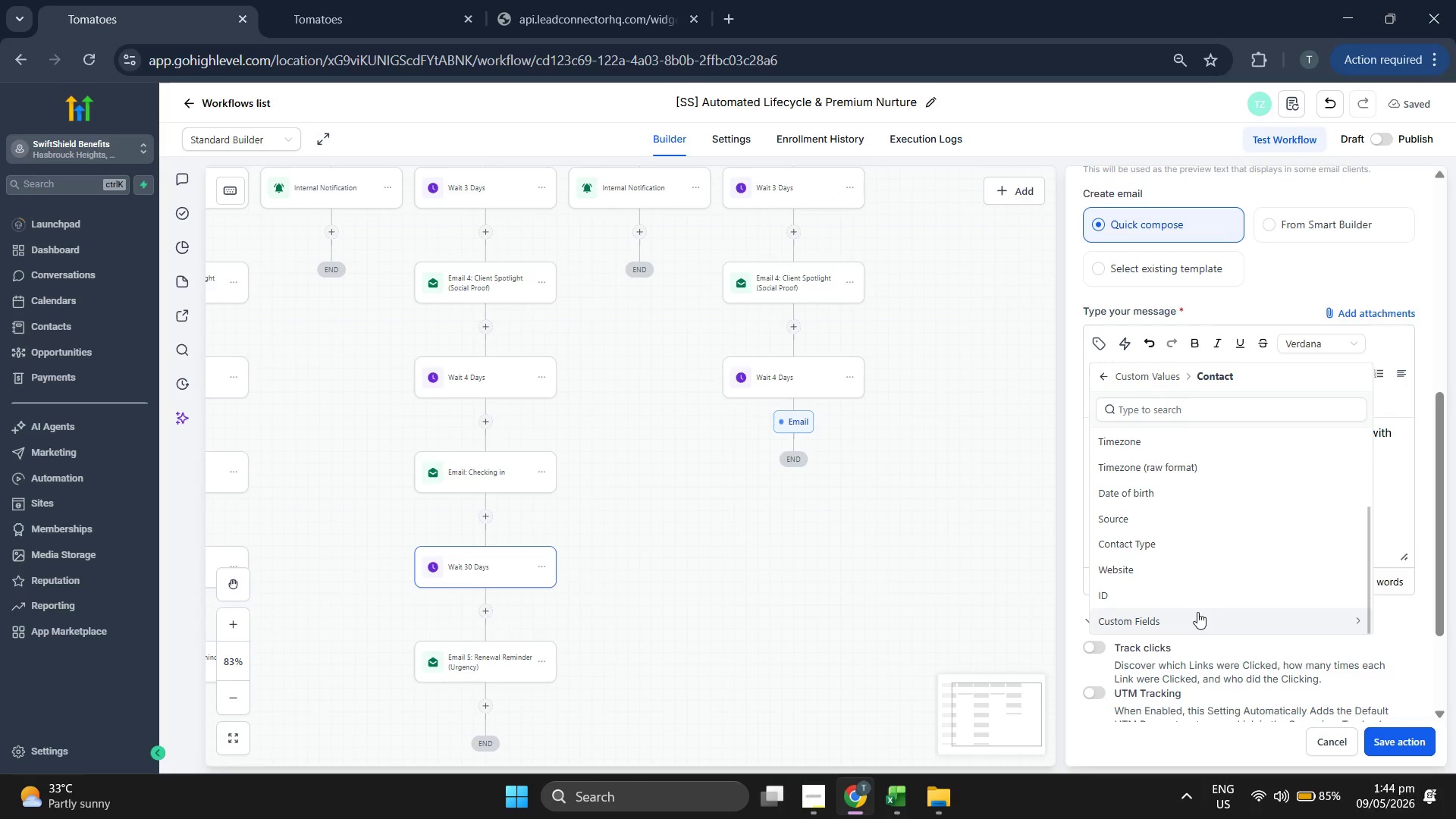 
left_click([1197, 610])
 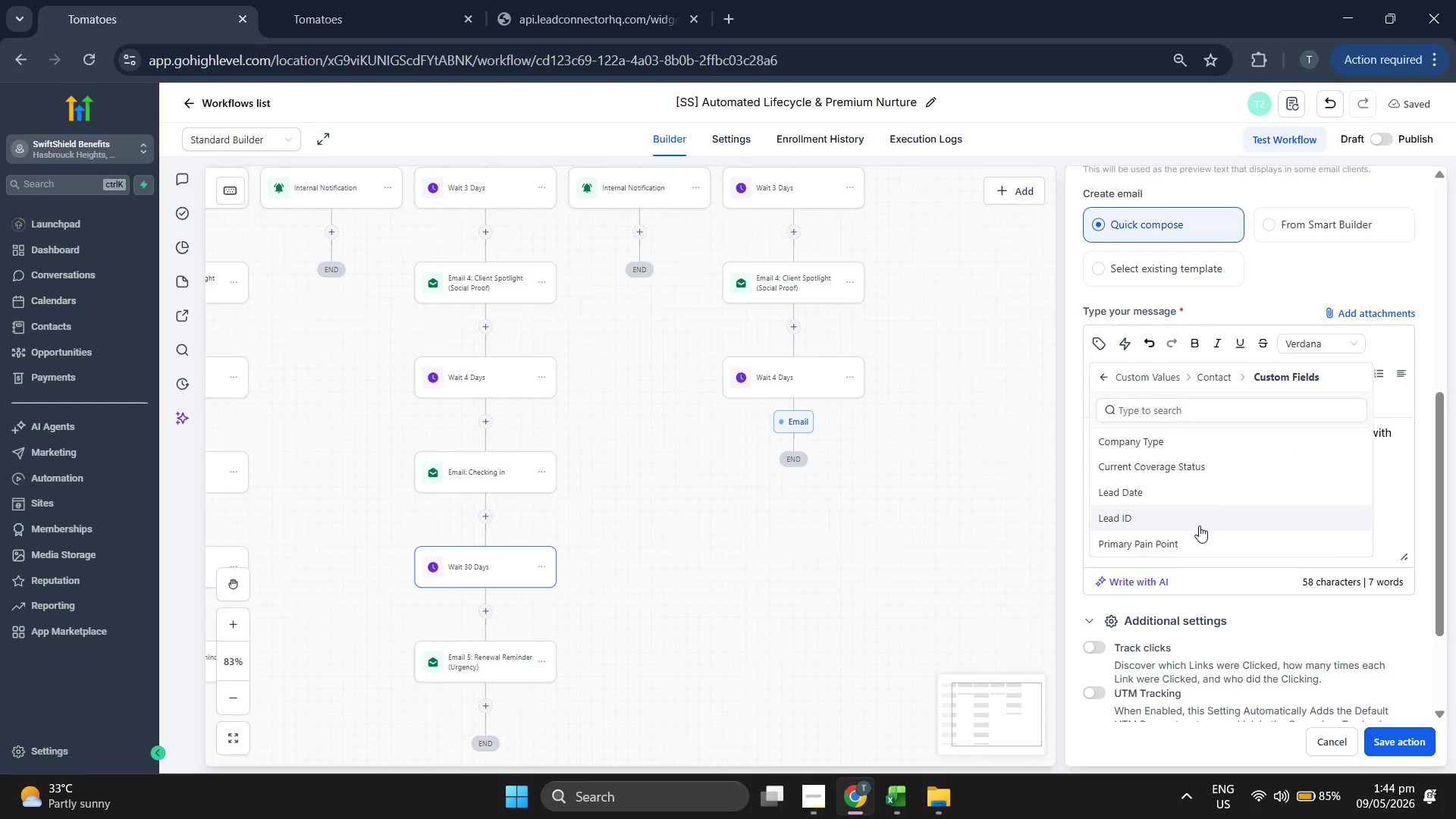 
left_click([1197, 541])
 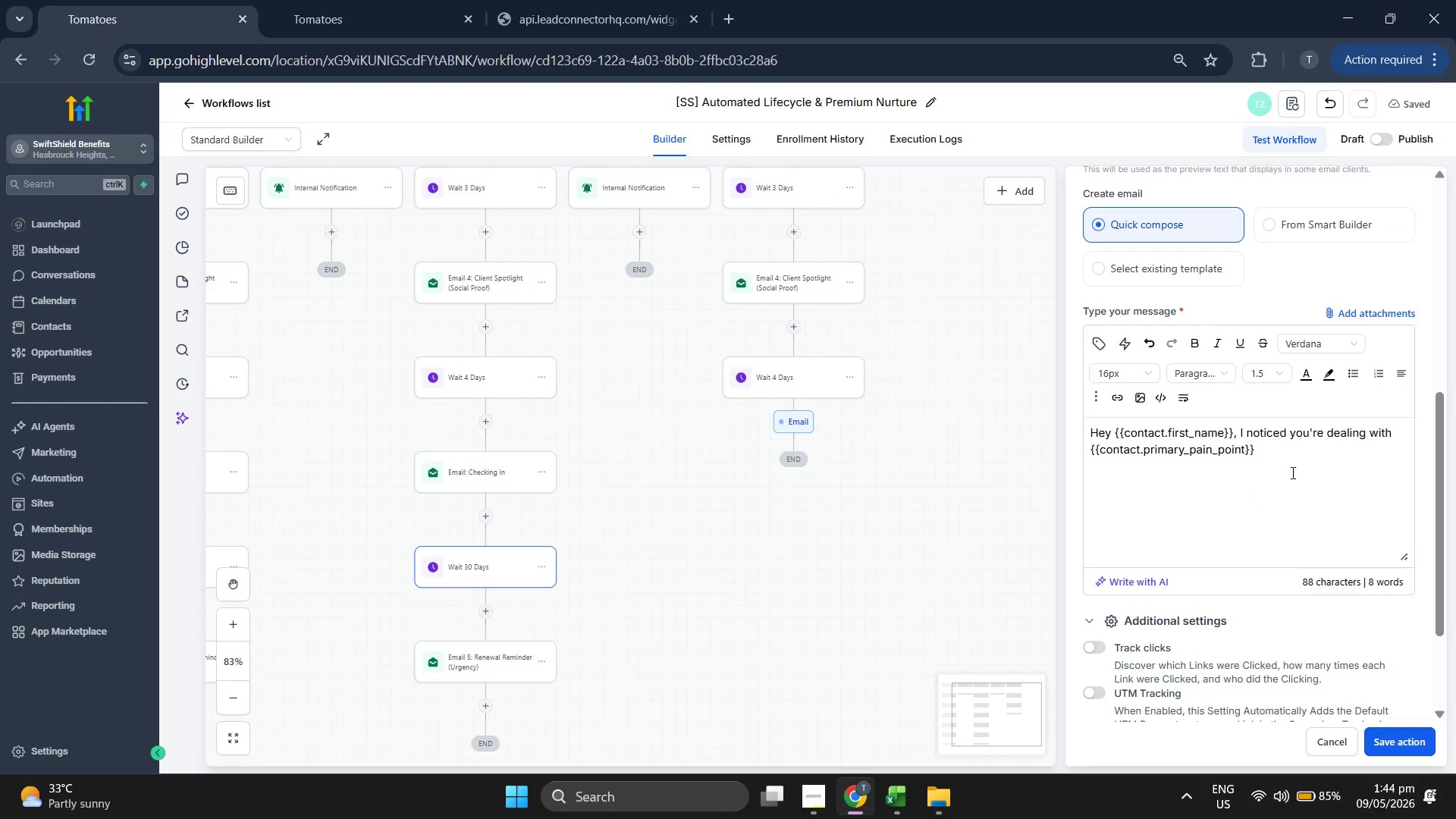 
type( )
key(Backspace)
type( )
key(Backspace)
type( )
key(Backspace)
type(. Happy to hop on a call.)
 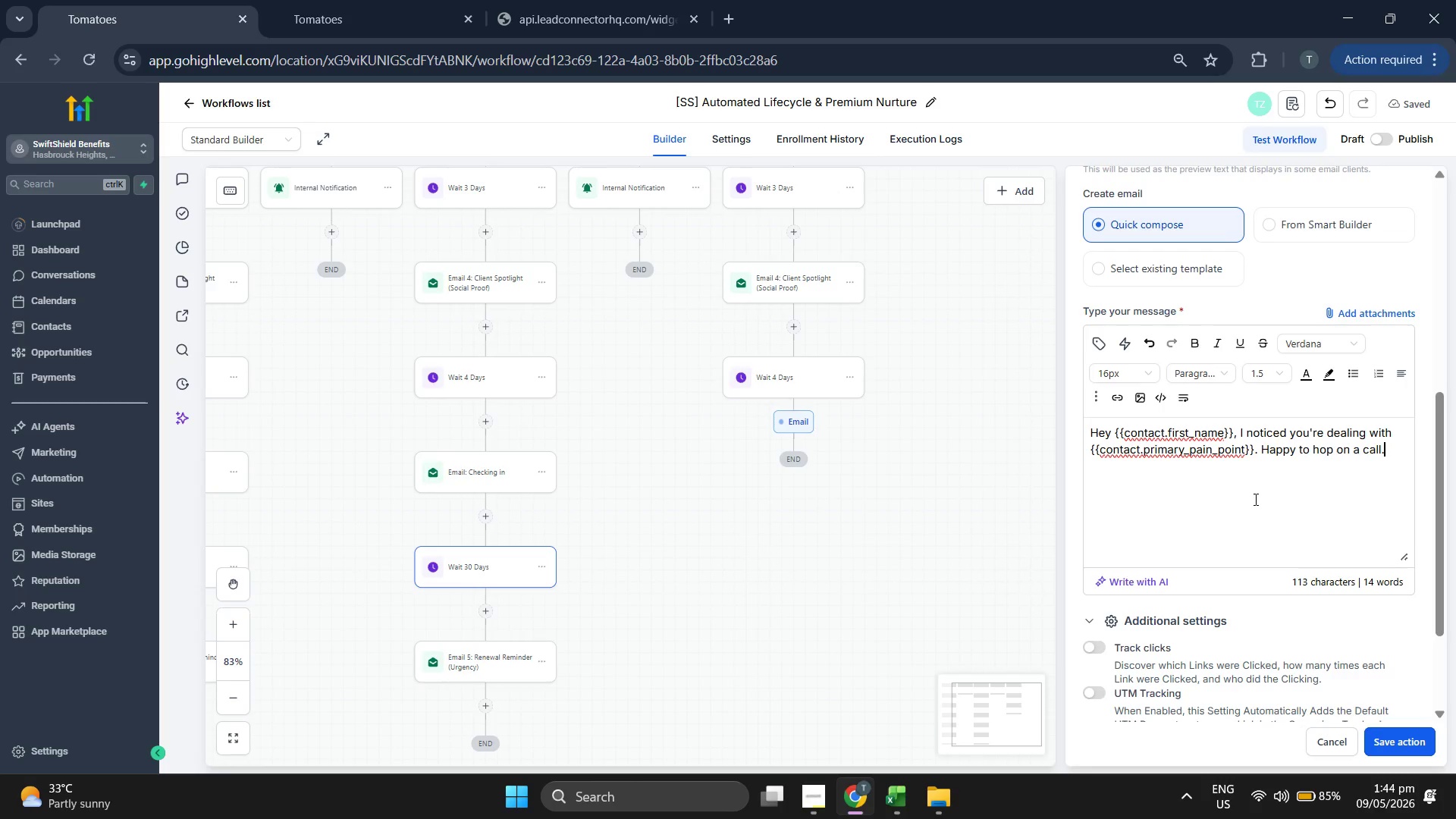 
scroll: coordinate [1218, 526], scroll_direction: down, amount: 2.0
 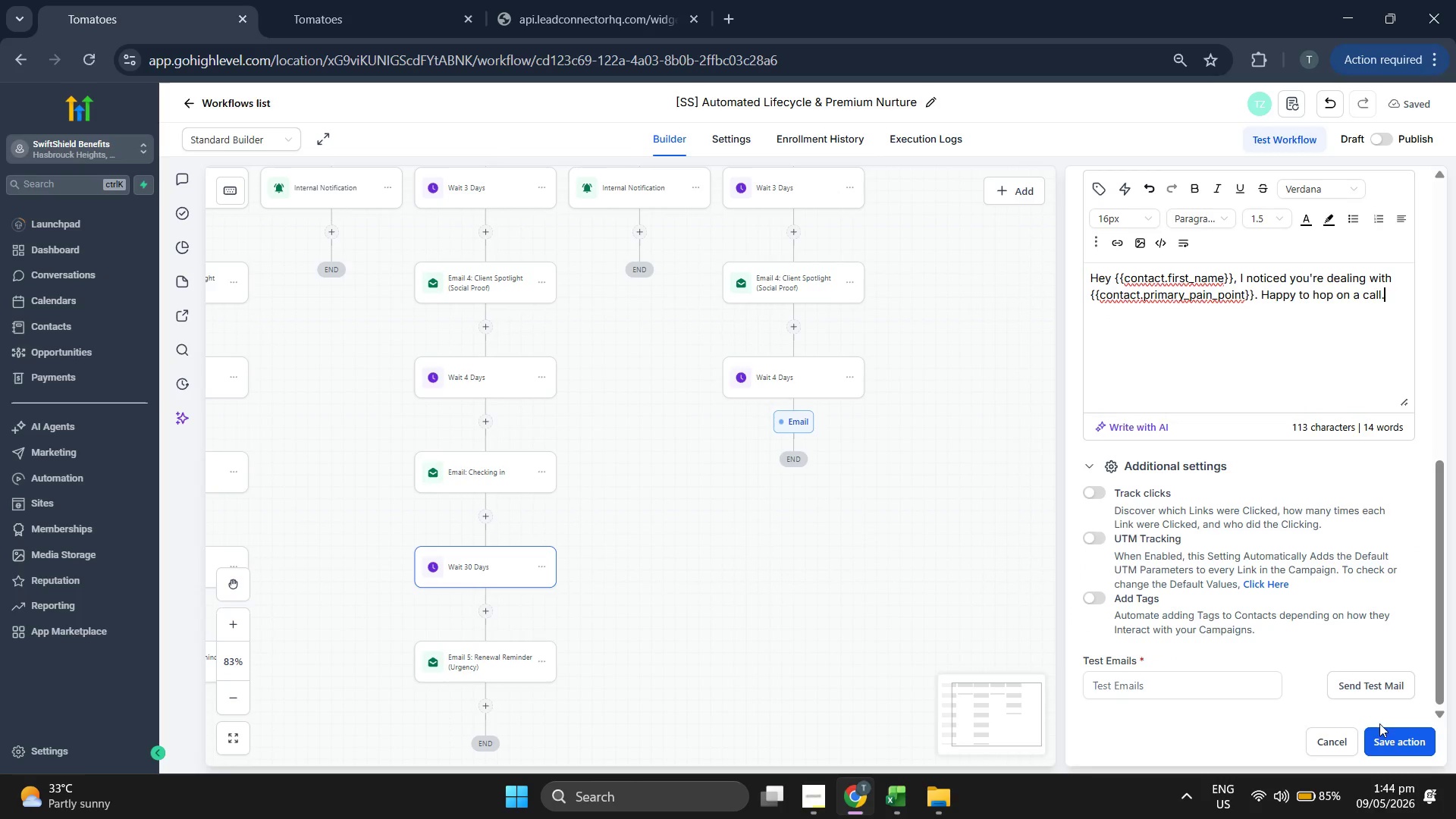 
left_click([1395, 733])
 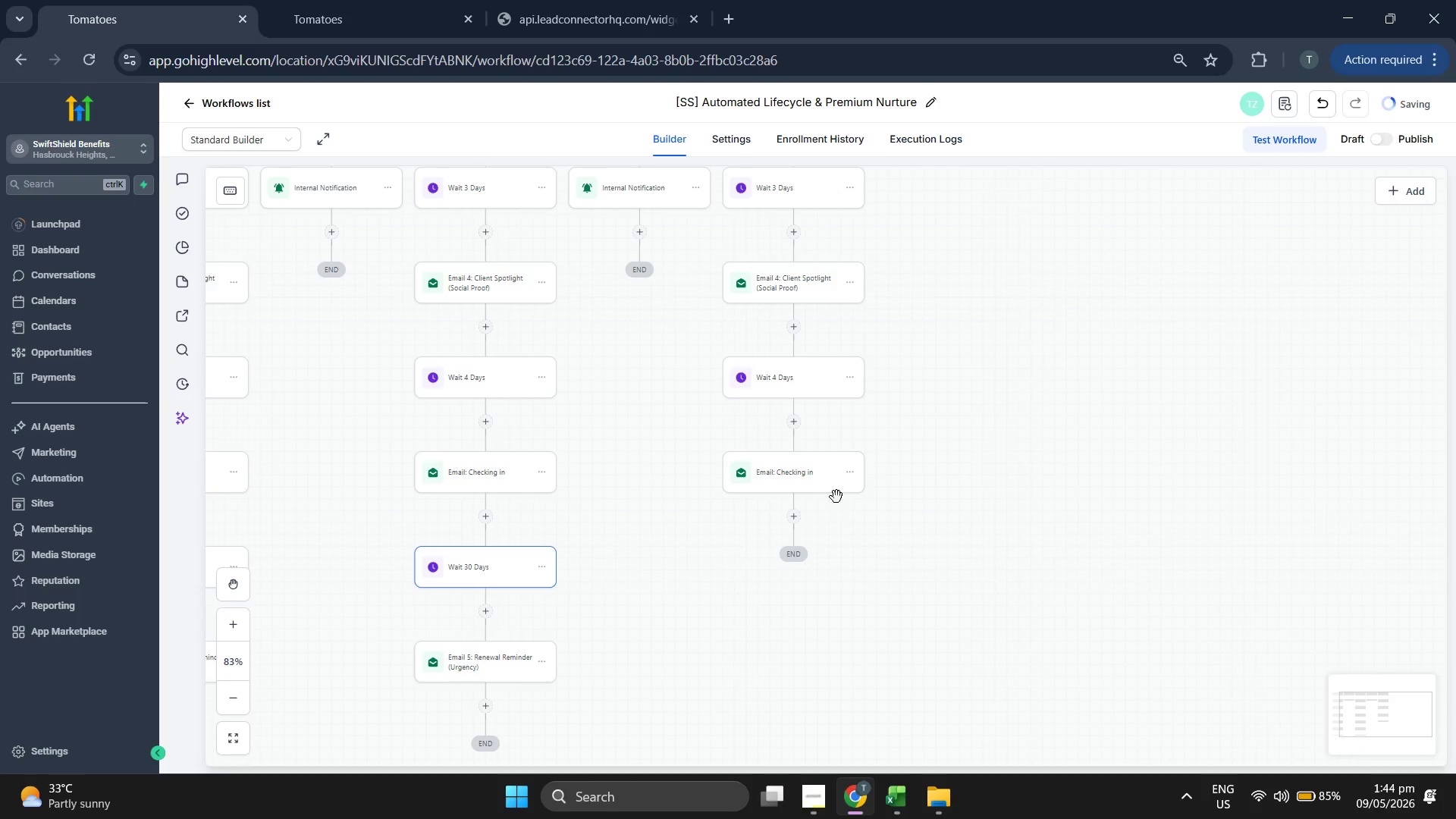 
scroll: coordinate [871, 486], scroll_direction: down, amount: 1.0
 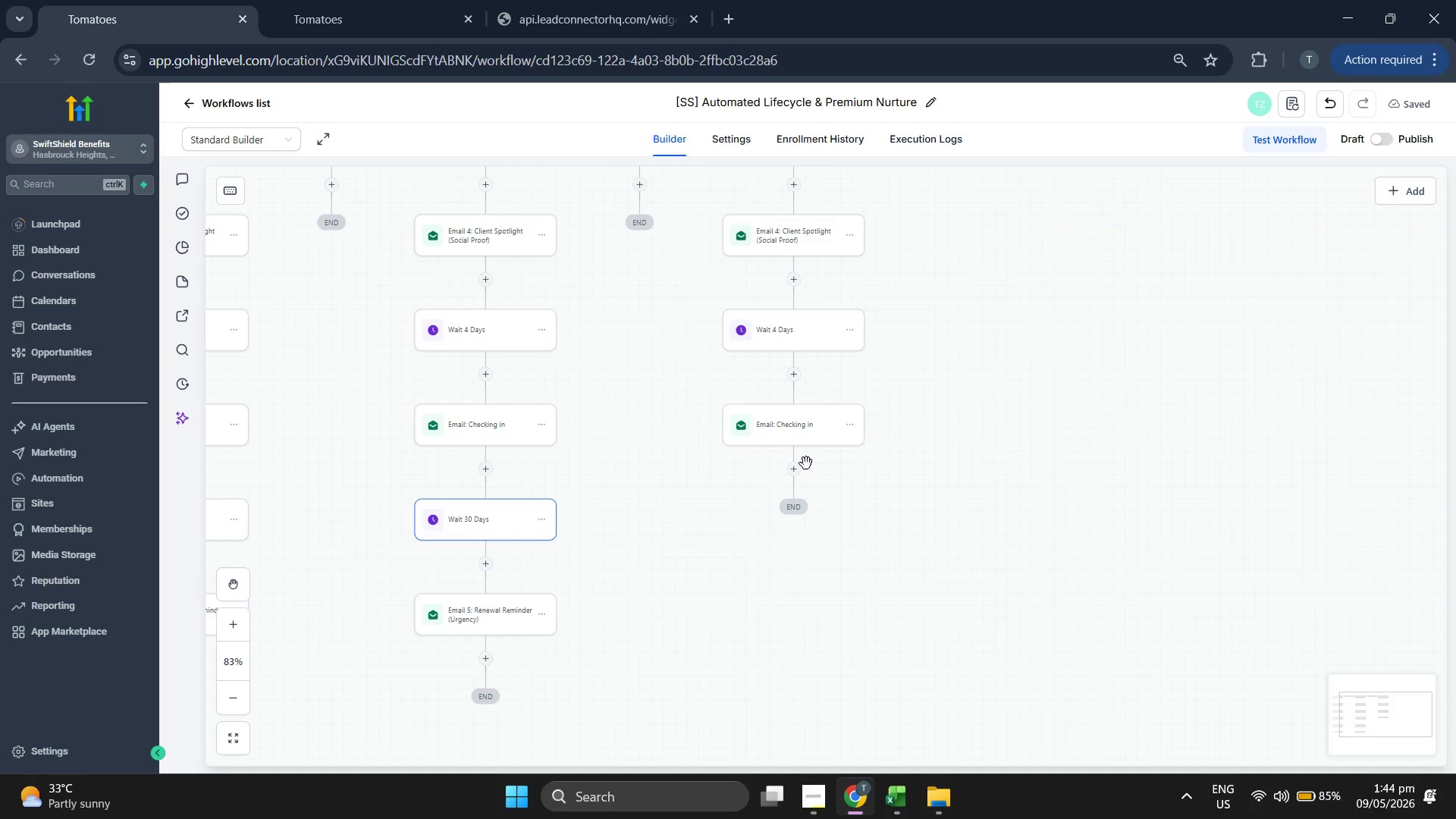 
left_click([792, 465])
 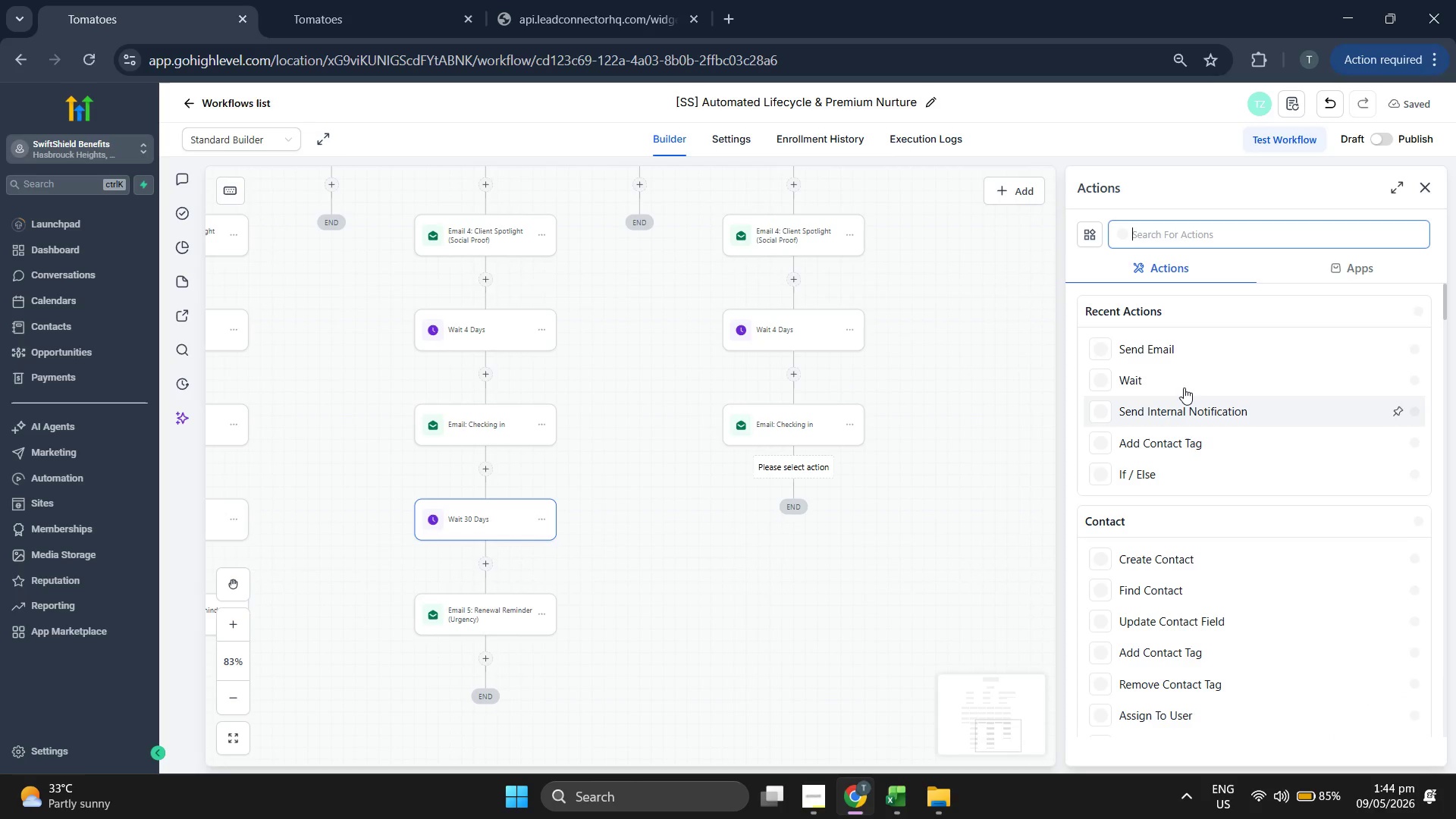 
left_click([1184, 388])
 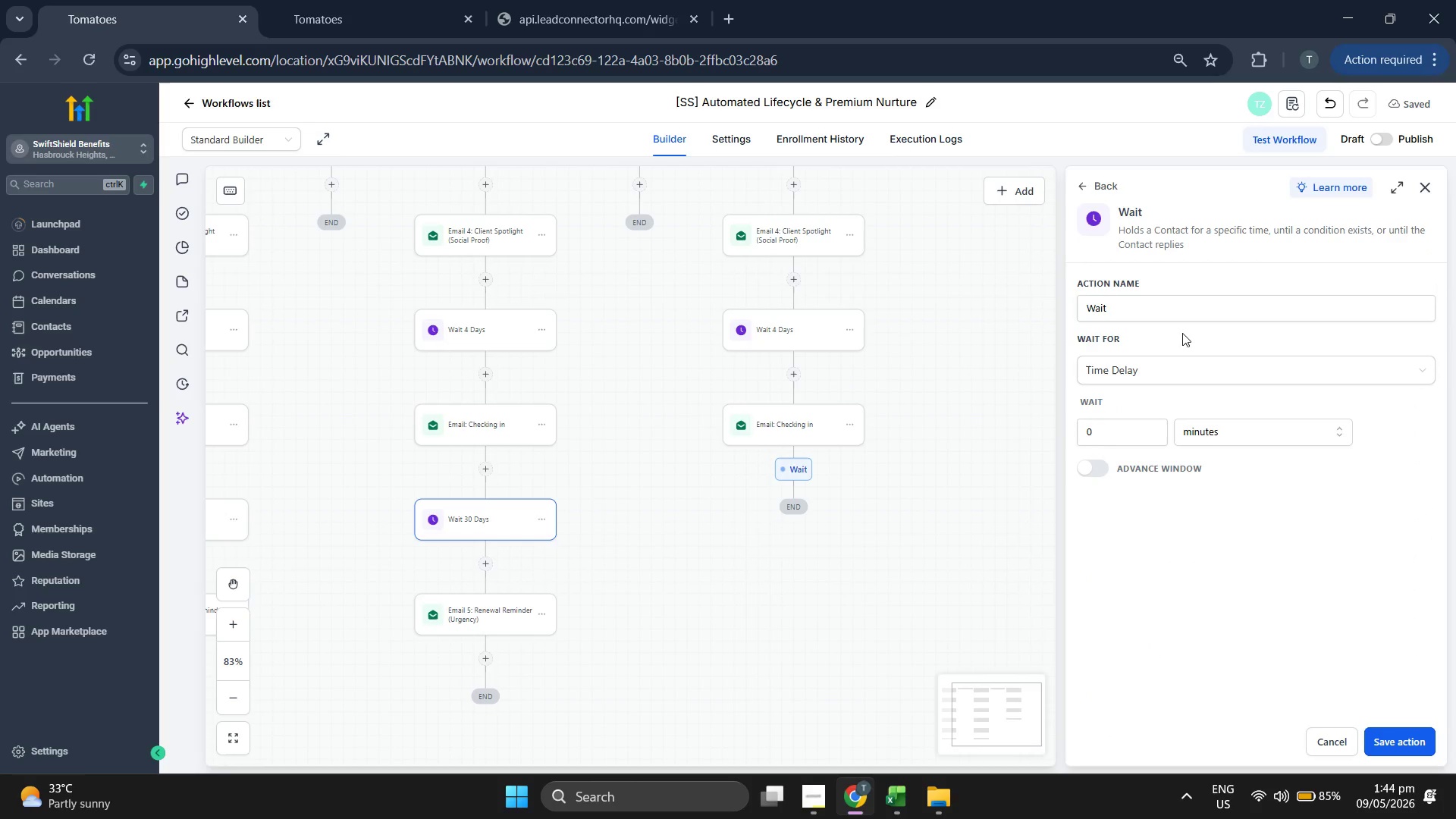 
left_click([1204, 310])
 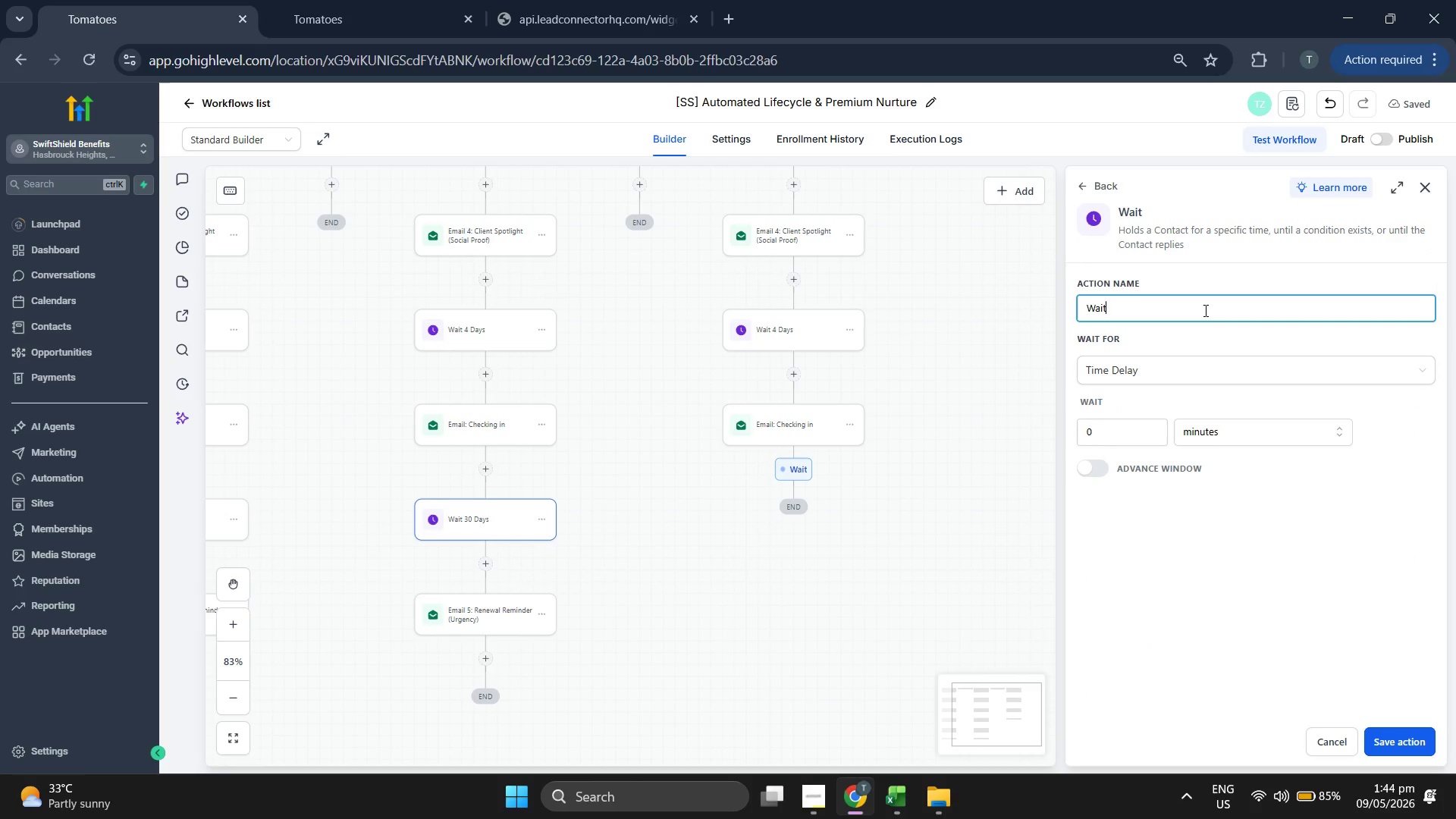 
type( 30 Days)
 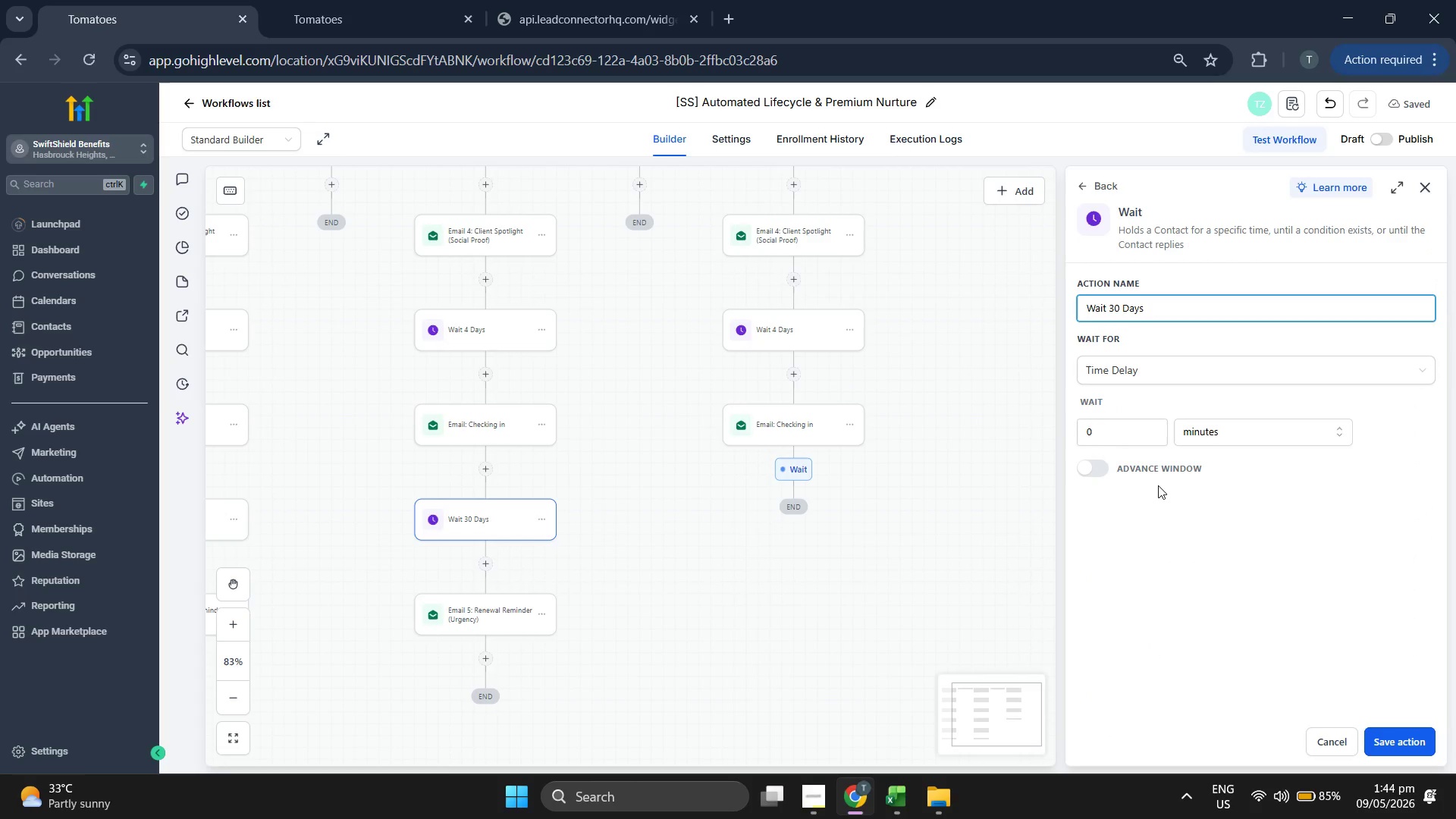 
left_click([1114, 434])
 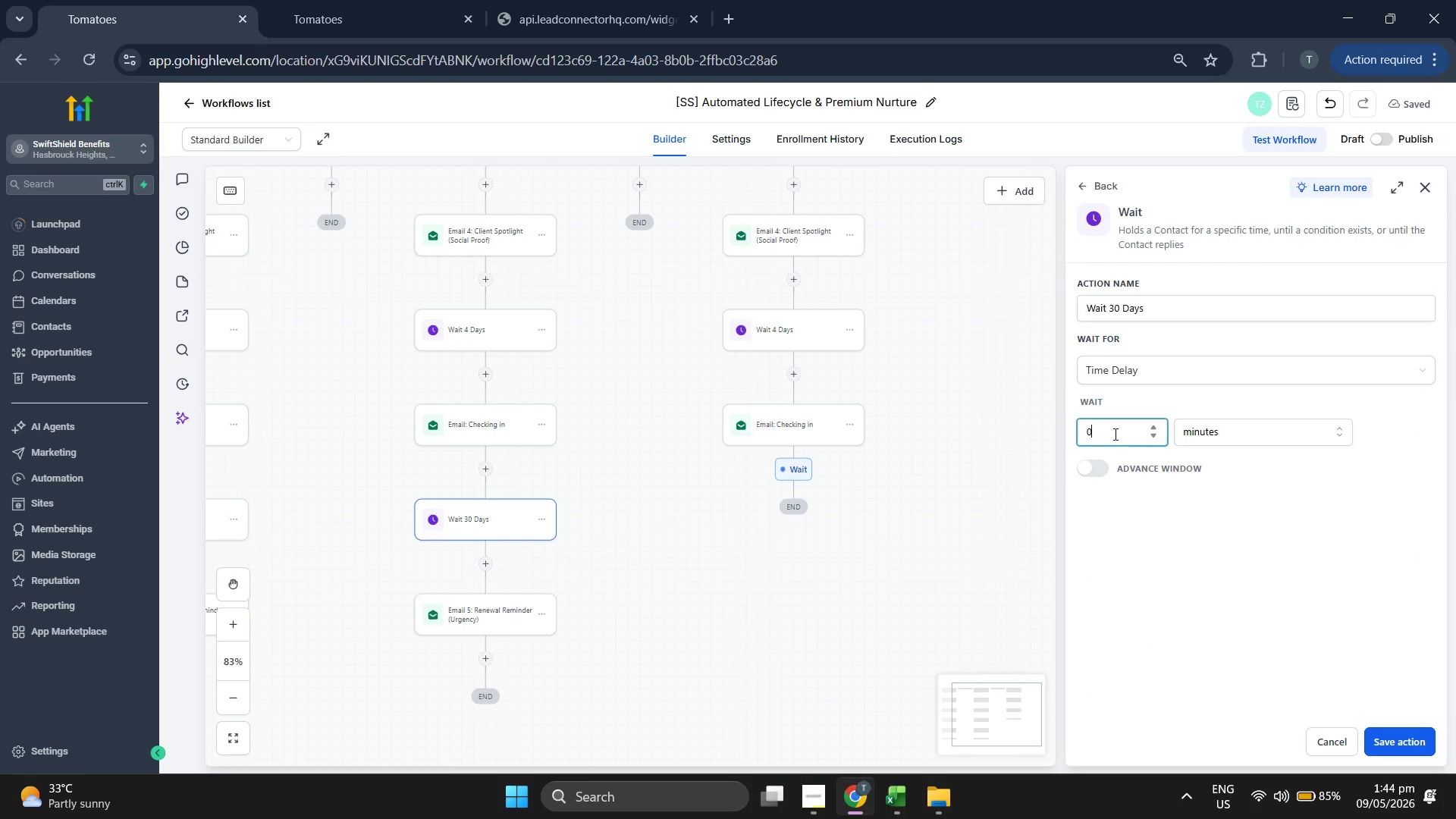 
type(30)
 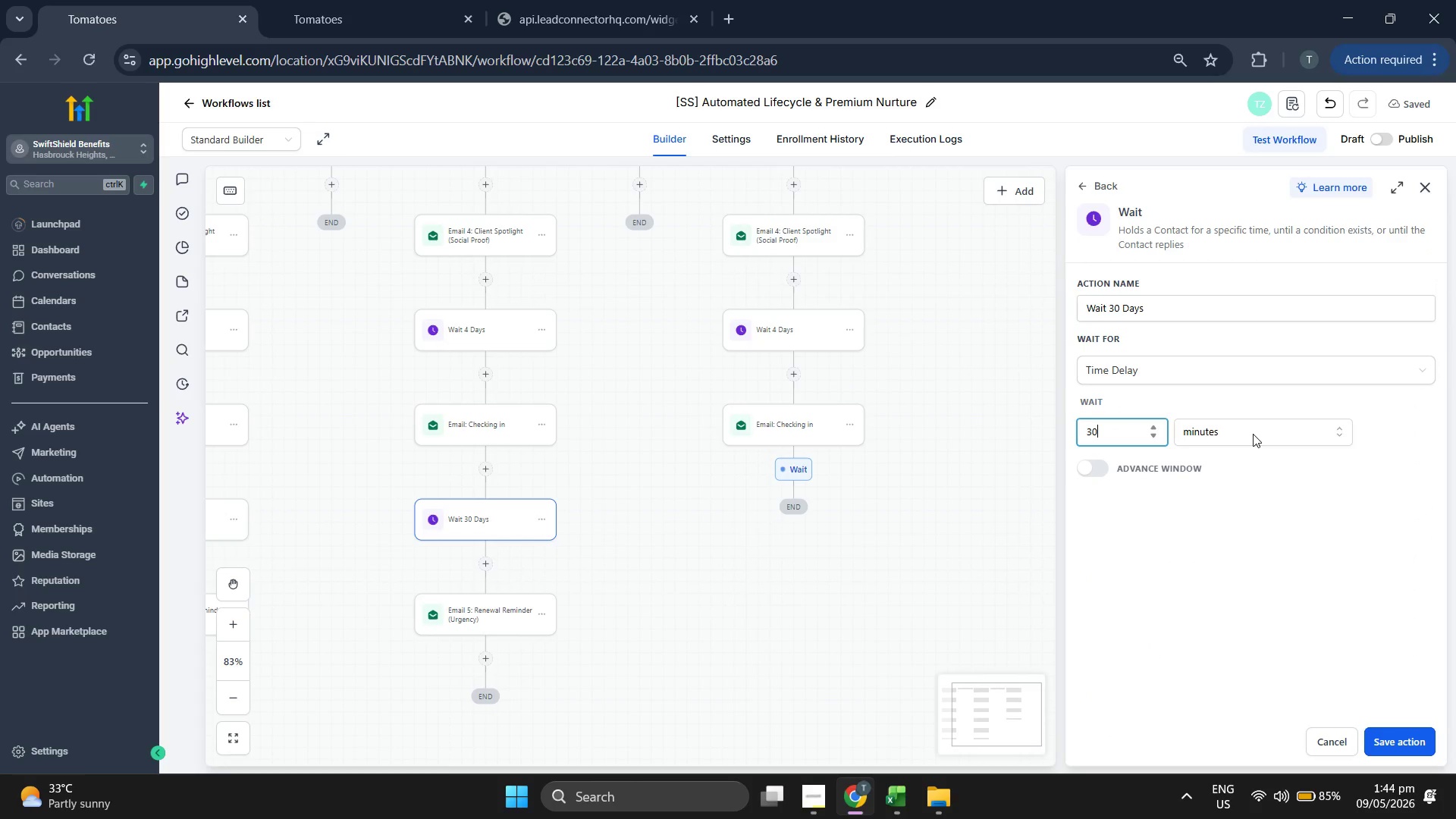 
left_click([1253, 434])
 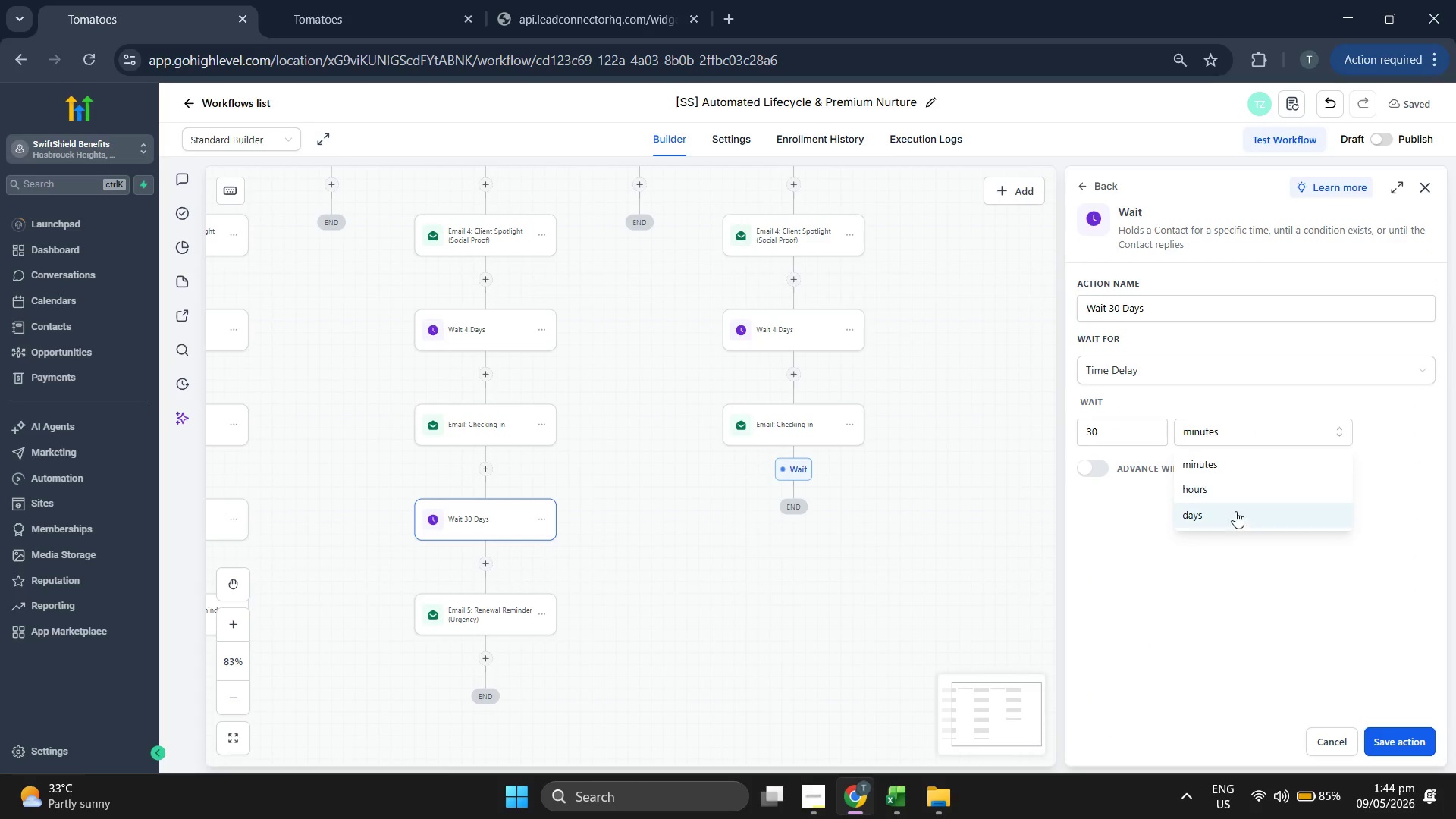 
left_click([1233, 516])
 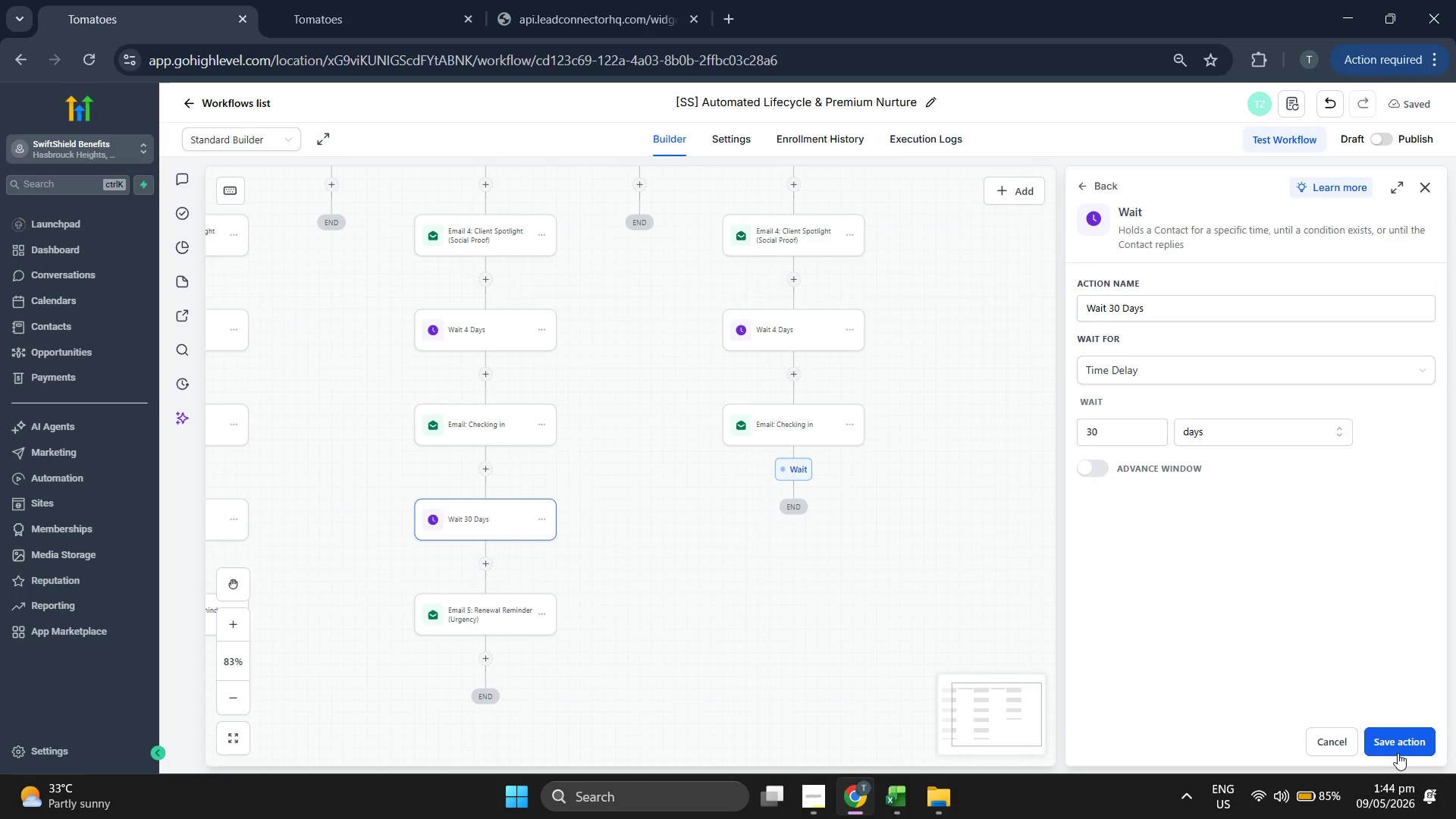 
left_click([1403, 739])
 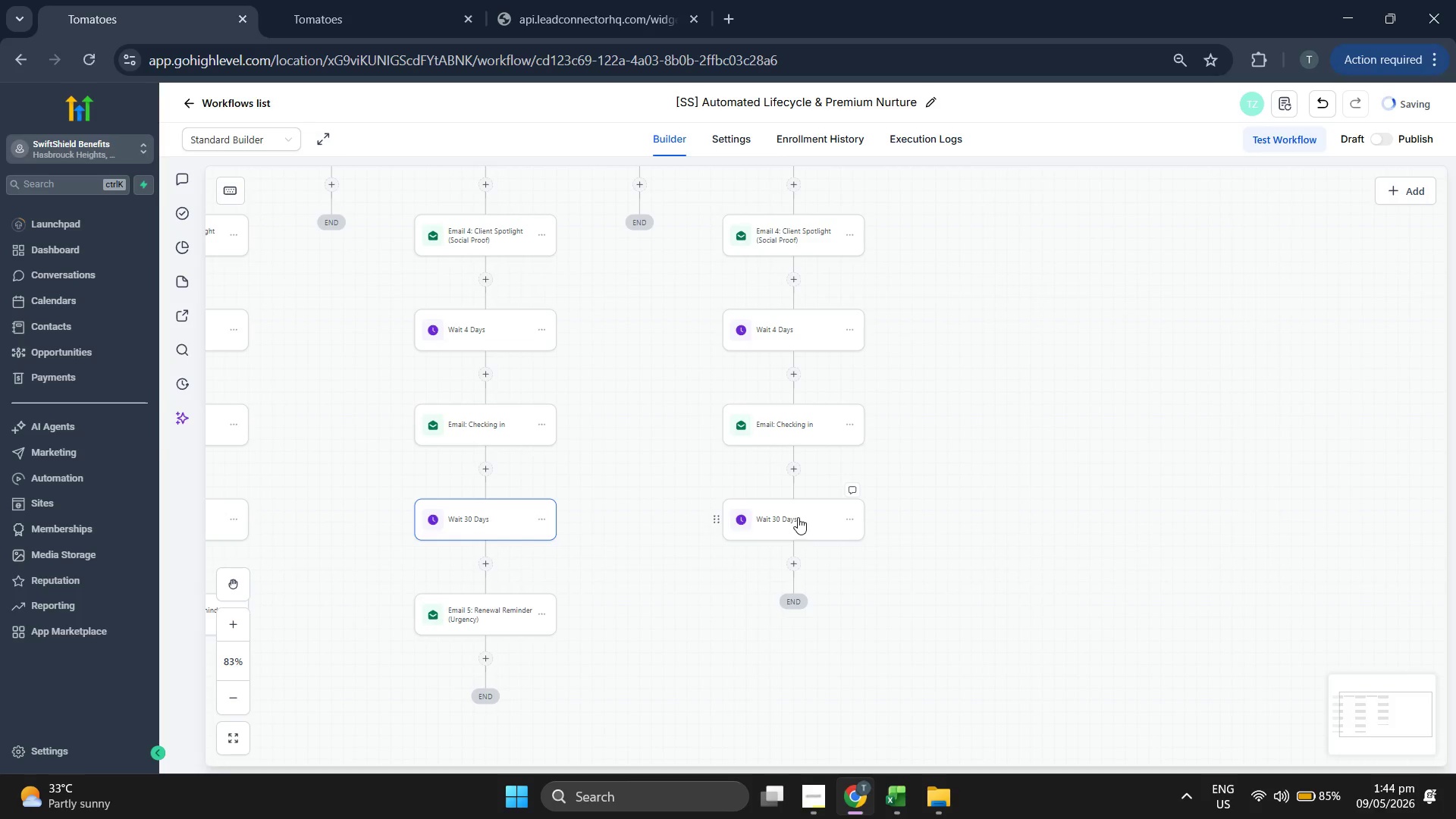 
left_click([792, 566])
 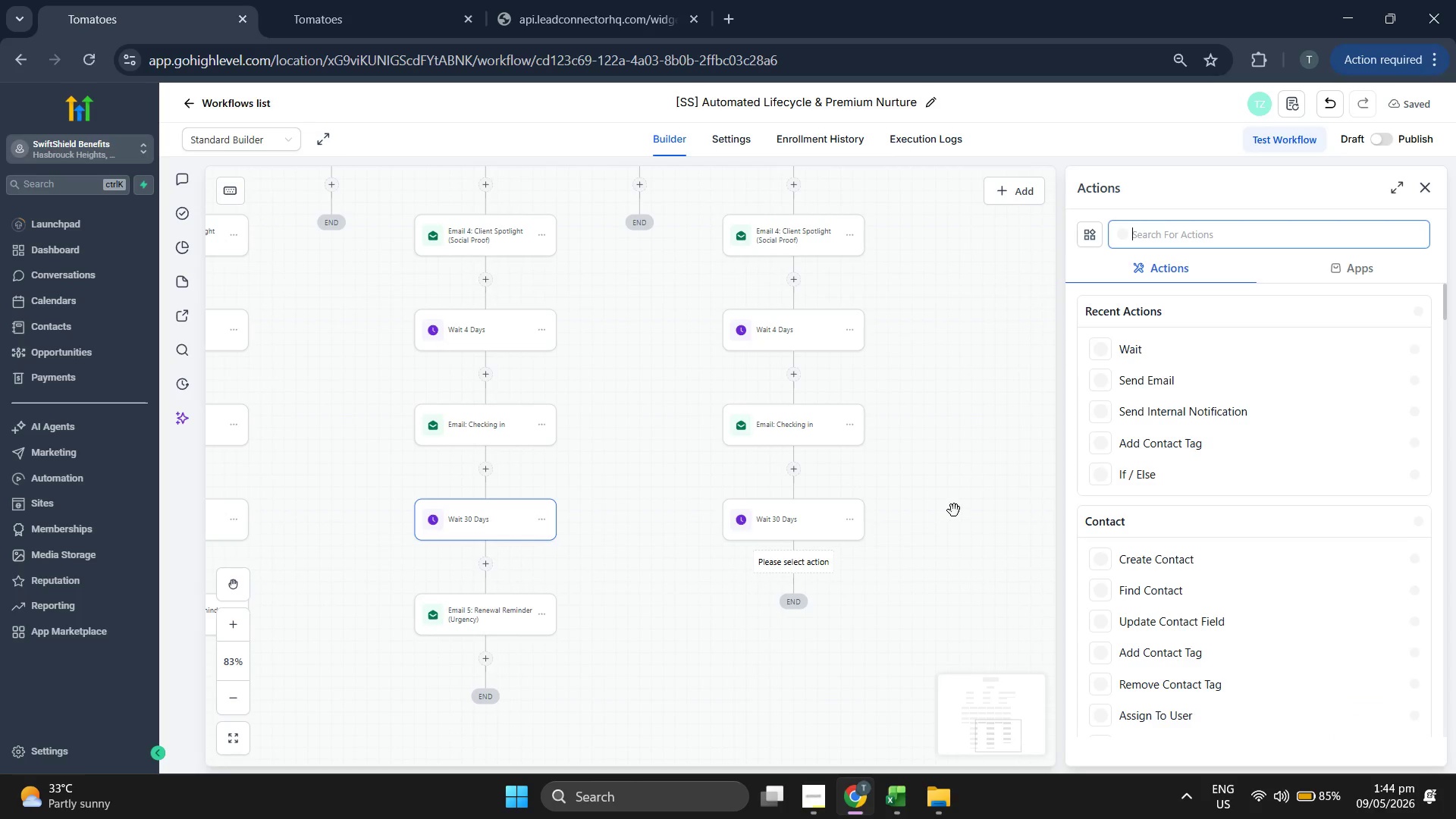 
scroll: coordinate [962, 497], scroll_direction: down, amount: 2.0
 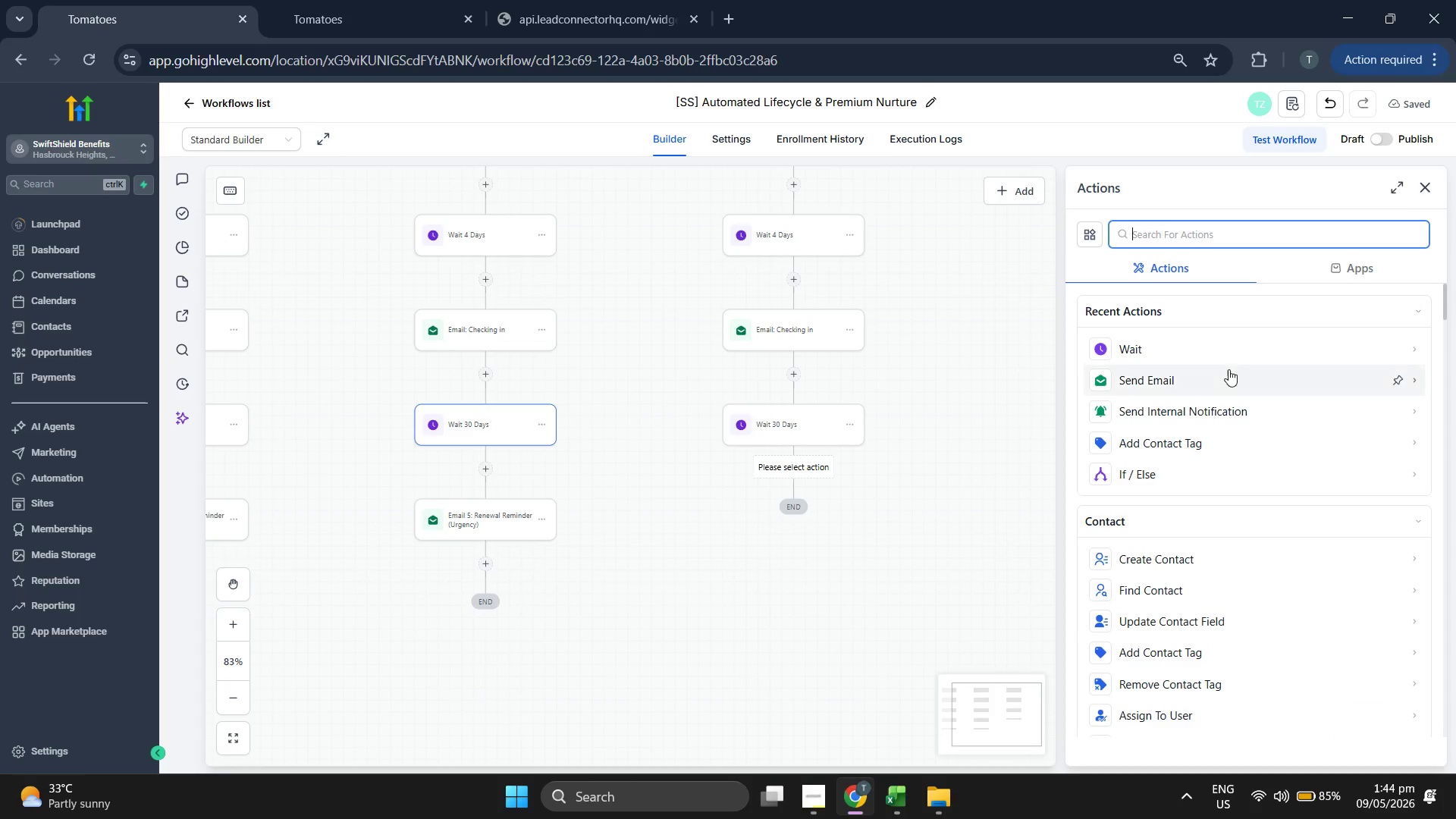 
left_click([1228, 369])
 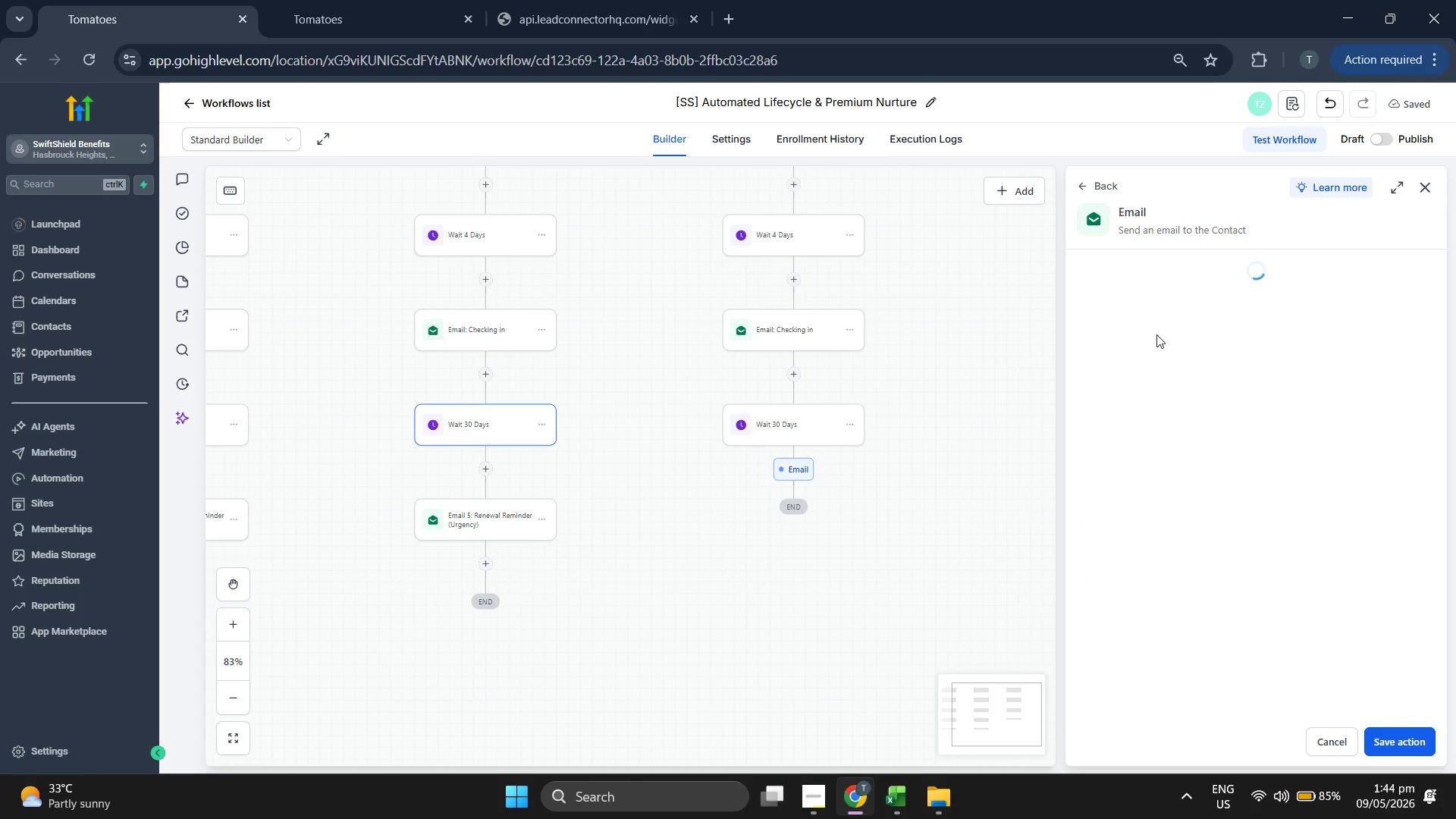 
left_click([1172, 325])
 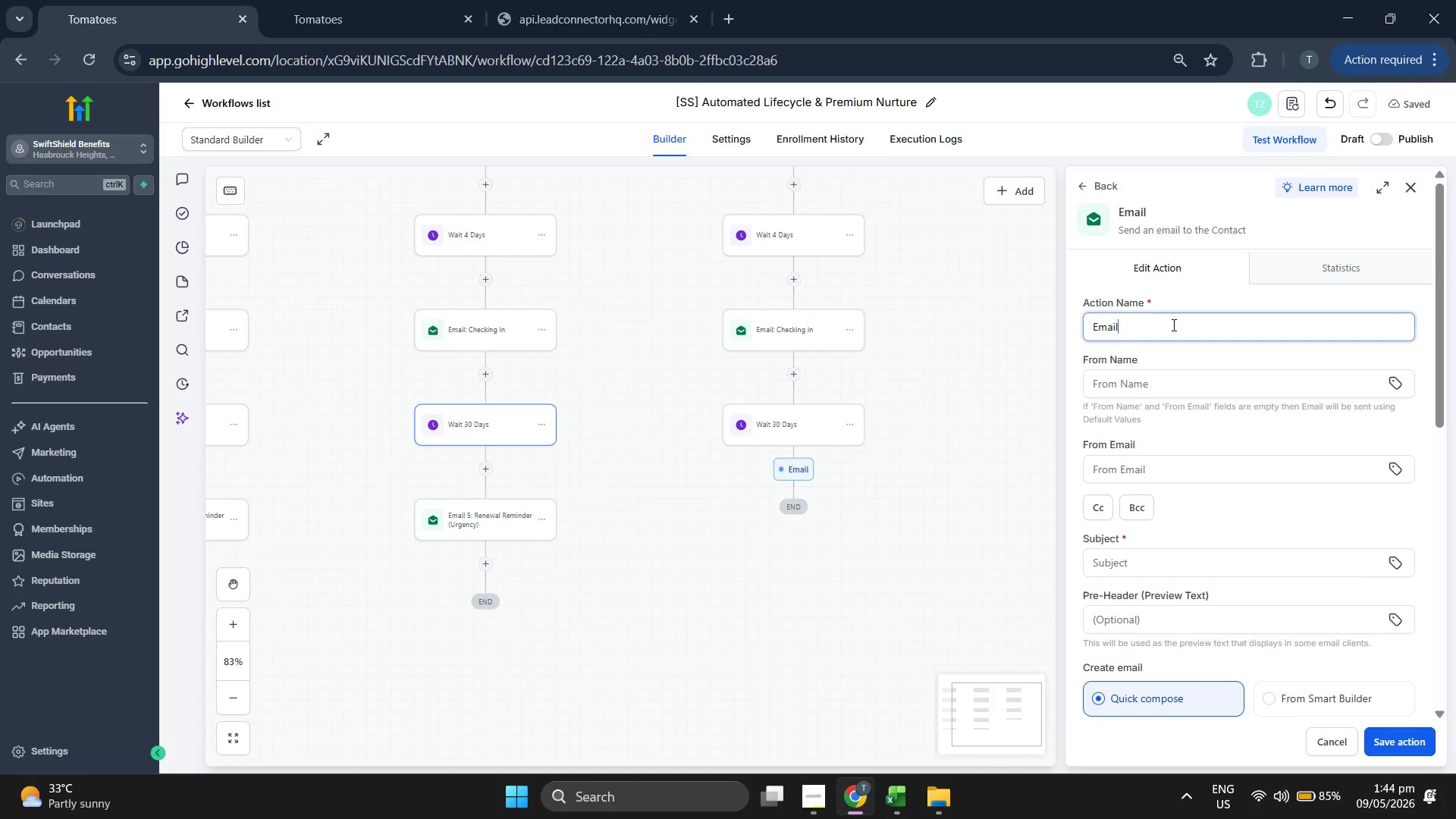 
type( 5: Reneal Ur)
key(Backspace)
key(Backspace)
type(Reminder (u)
key(Backspace)
type(Urgency))
 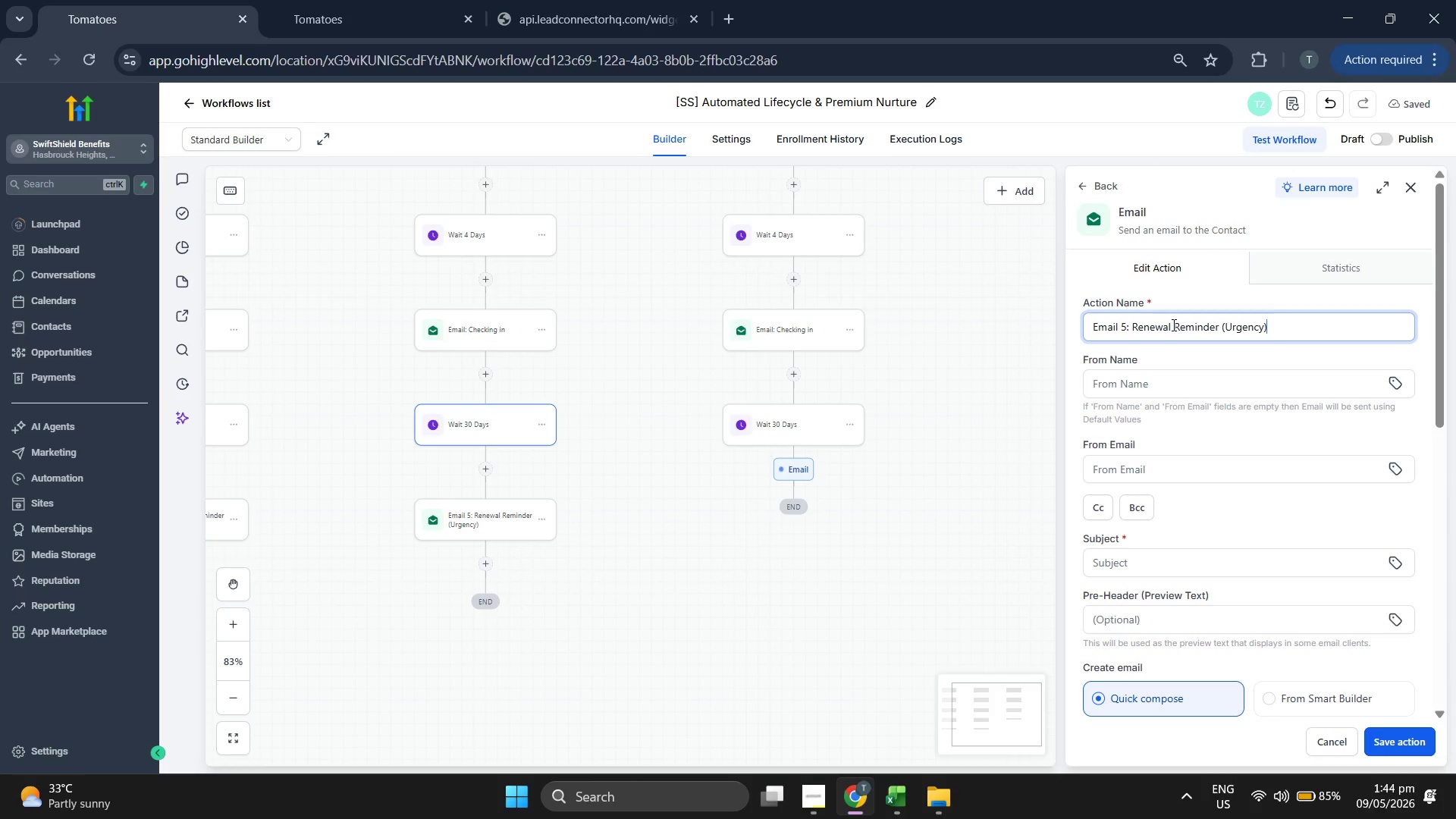 
 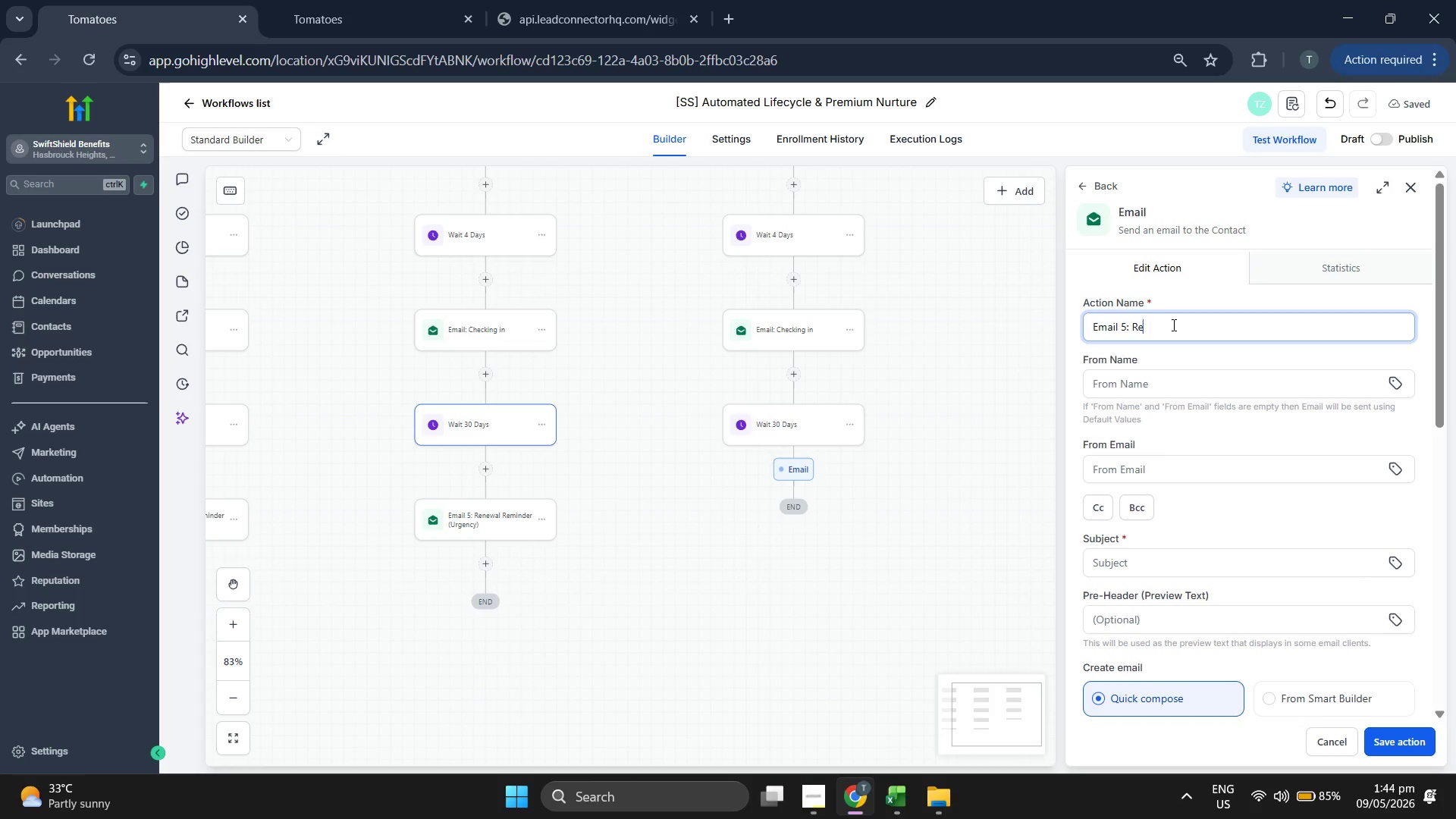 
hold_key(key=W, duration=0.31)
 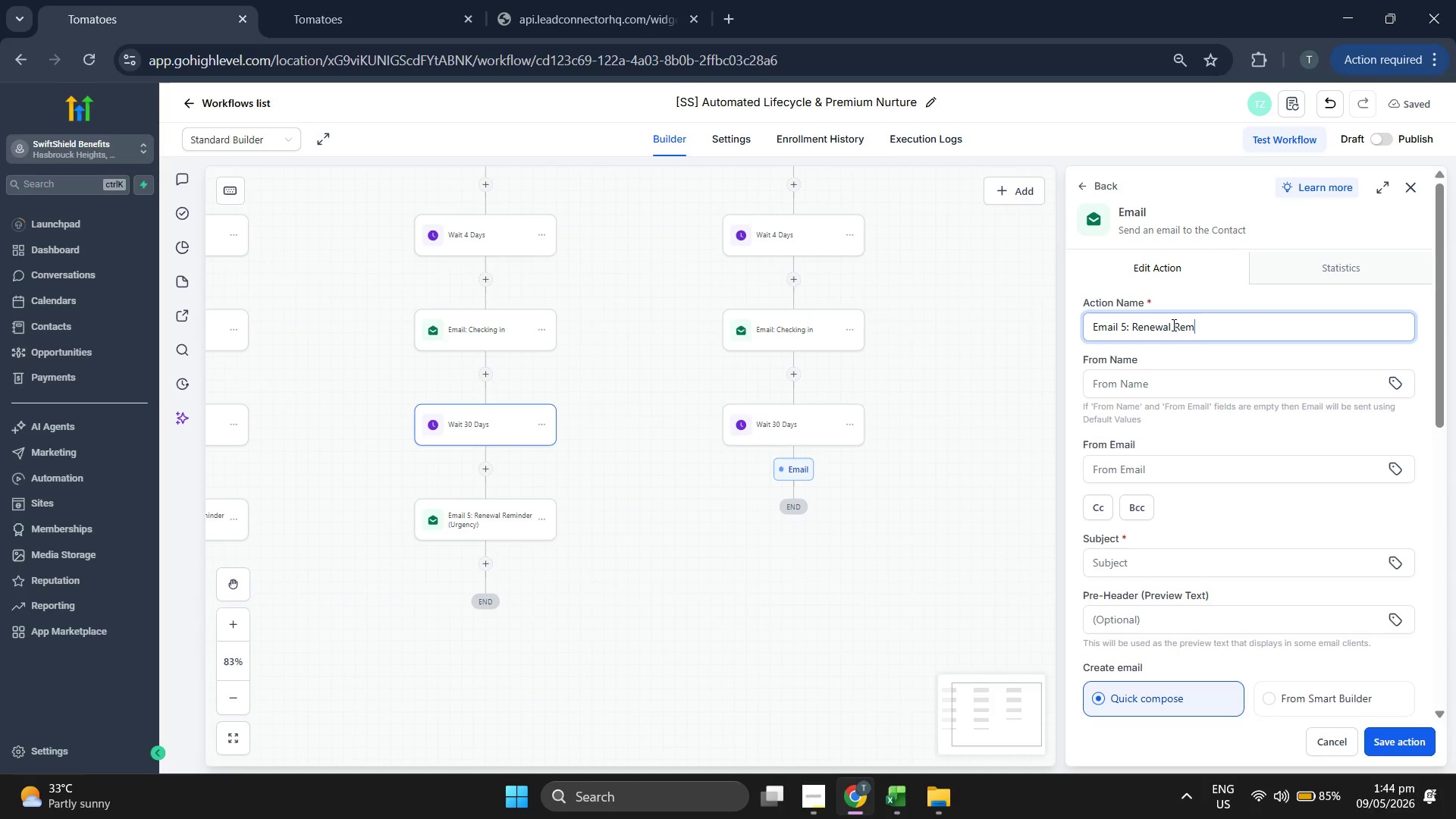 
scroll: coordinate [1215, 433], scroll_direction: down, amount: 6.0
 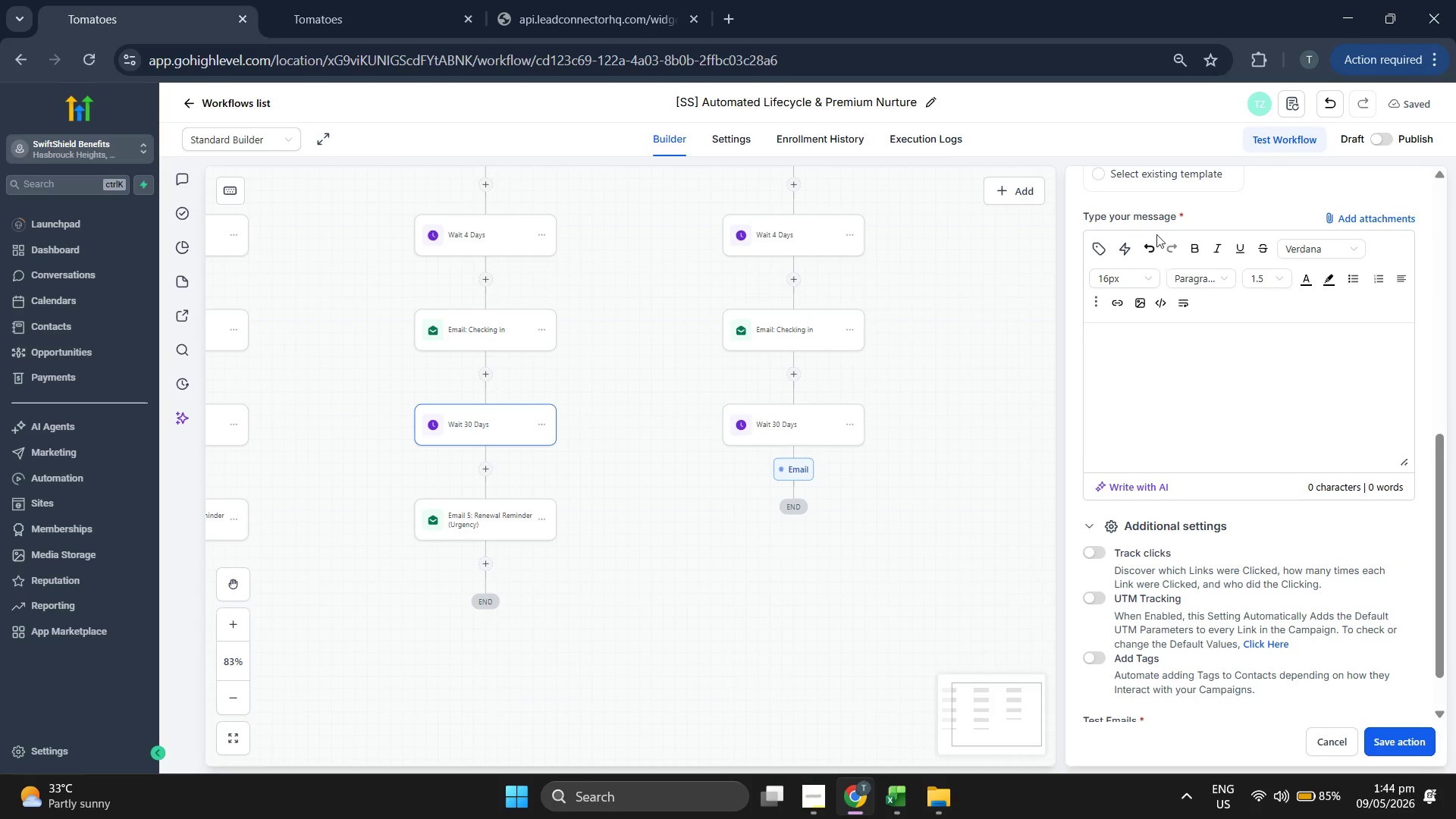 
scroll: coordinate [1160, 215], scroll_direction: up, amount: 1.0
 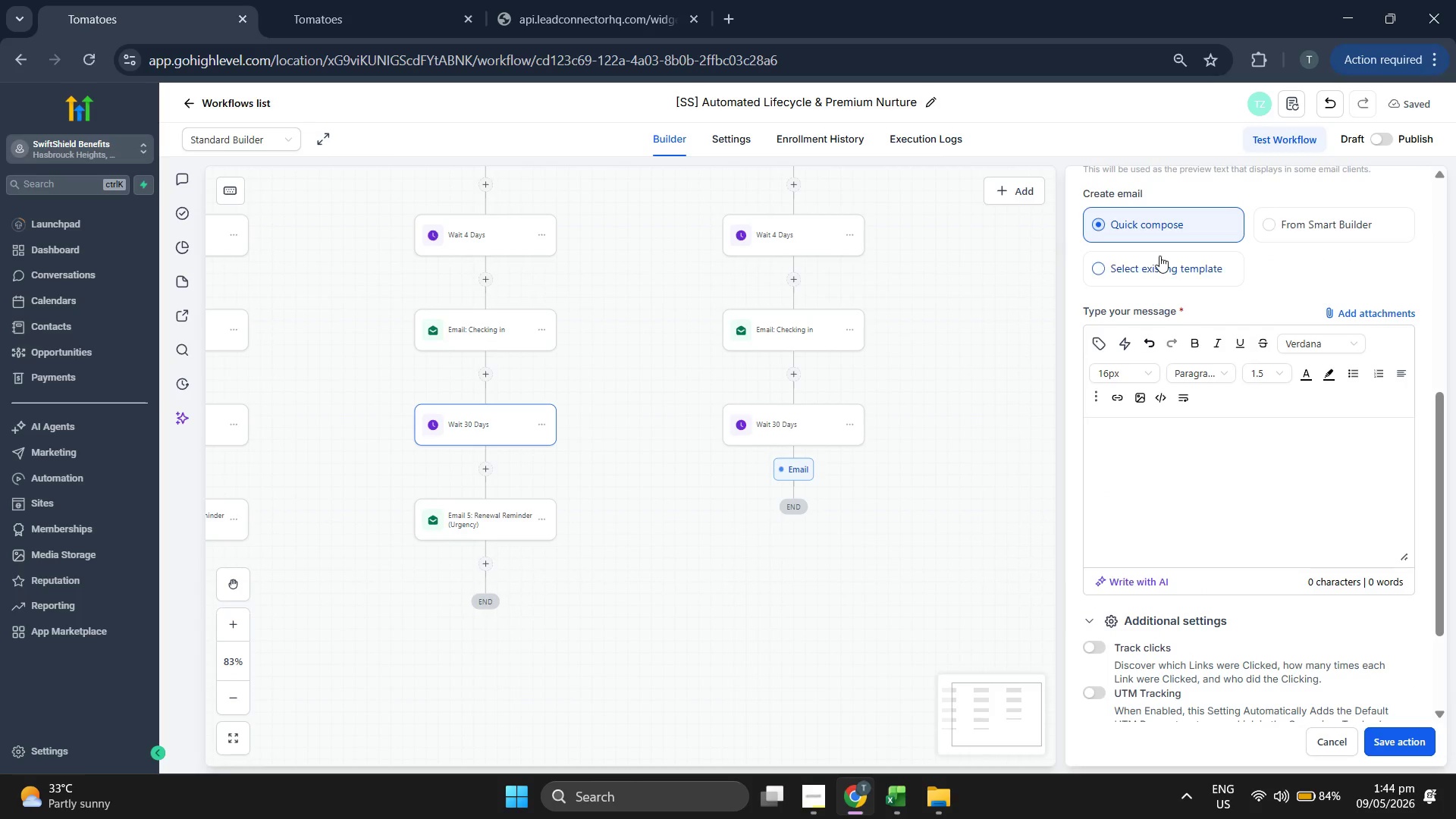 
left_click([1159, 256])
 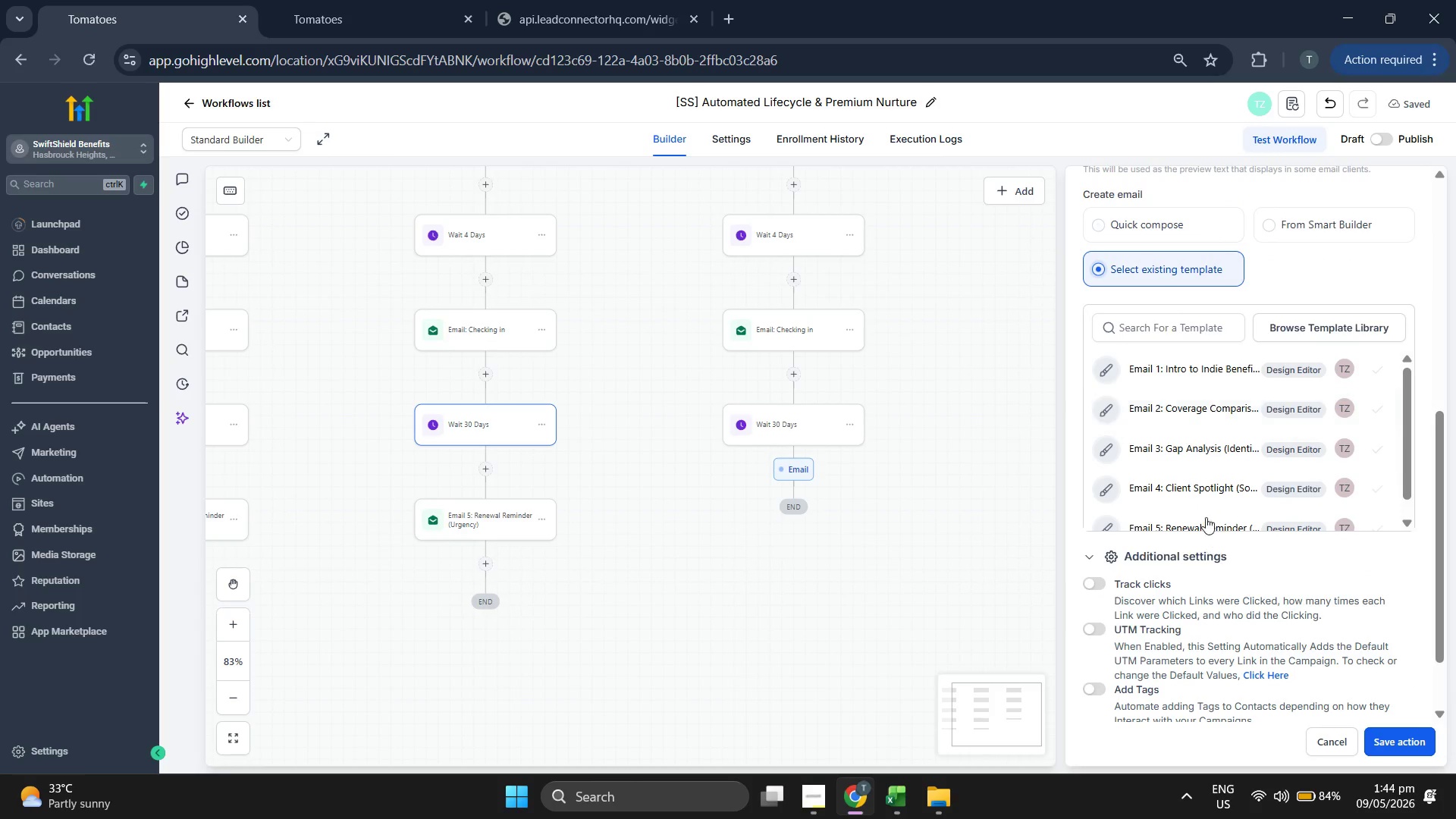 
left_click([1200, 507])
 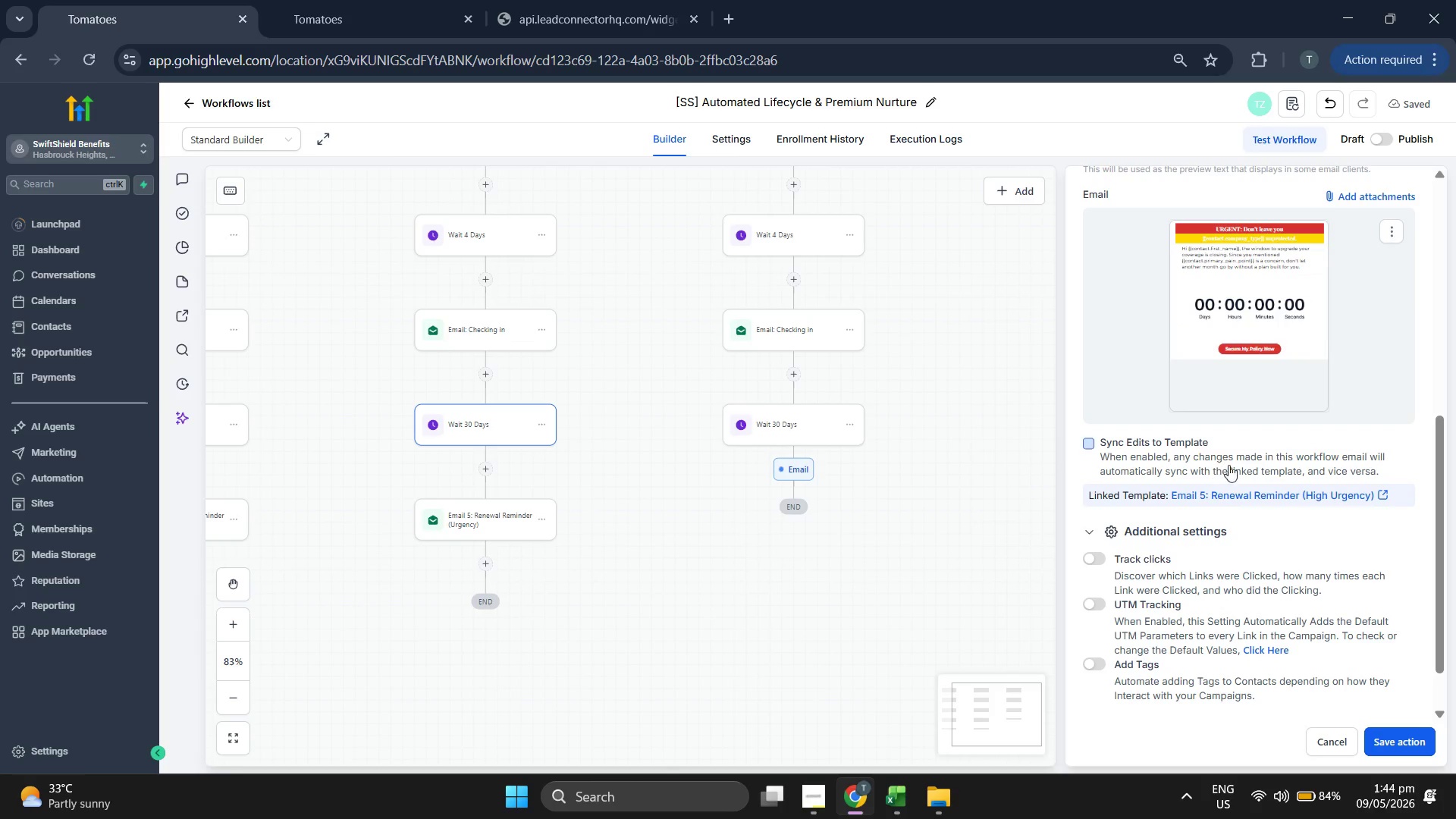 
scroll: coordinate [1232, 463], scroll_direction: down, amount: 5.0
 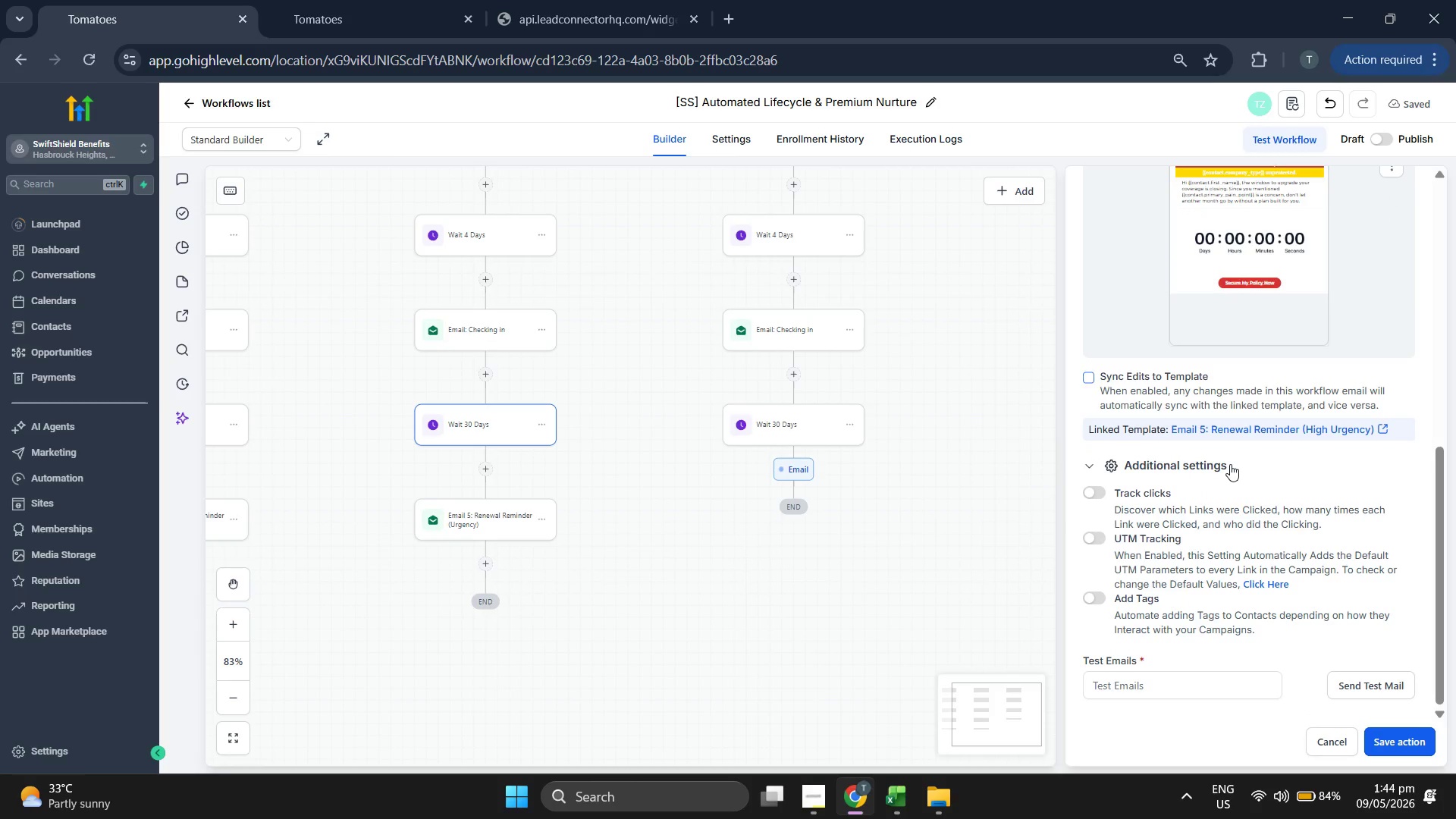 
scroll: coordinate [1253, 476], scroll_direction: up, amount: 7.0
 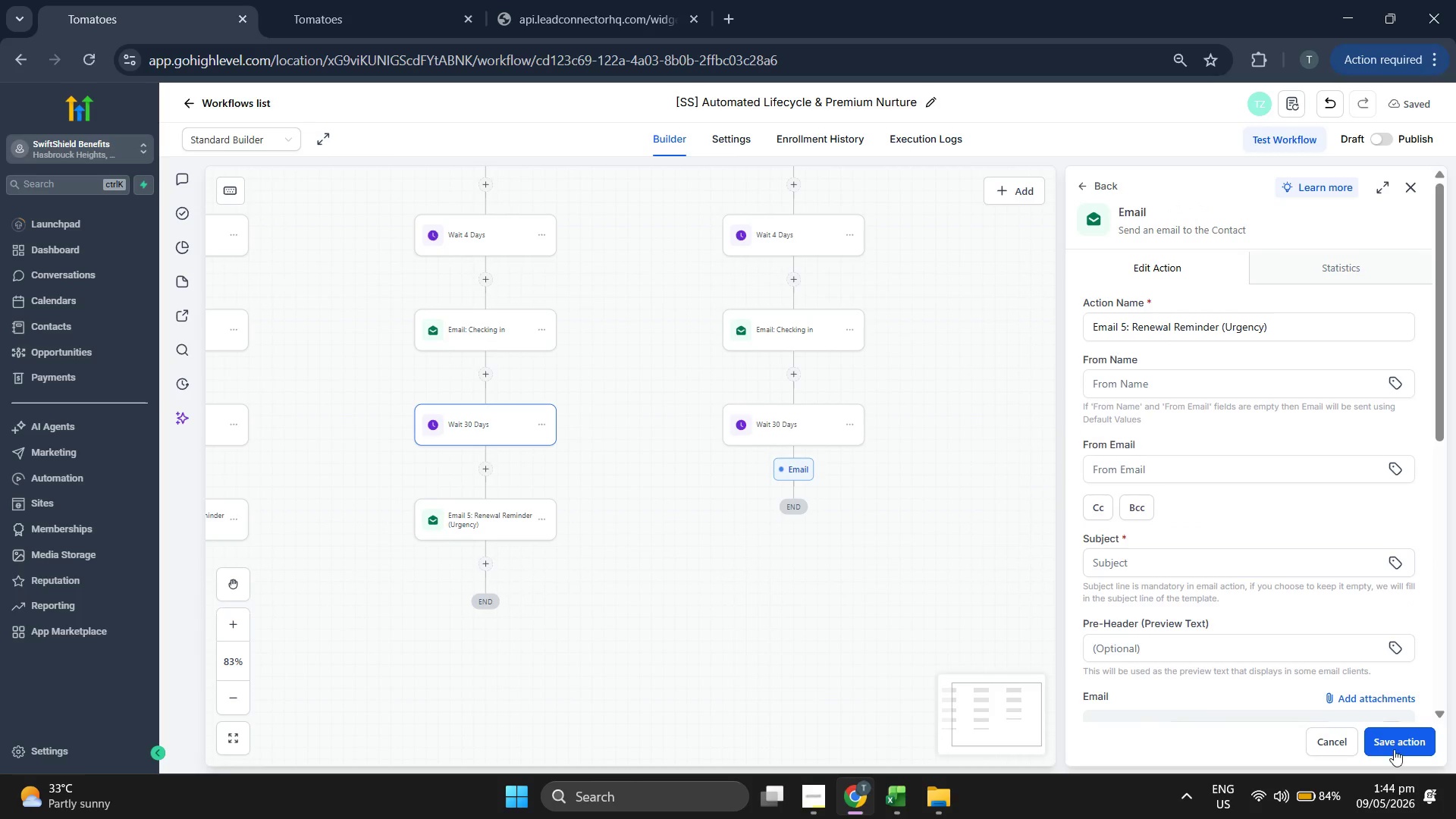 
left_click([1394, 742])
 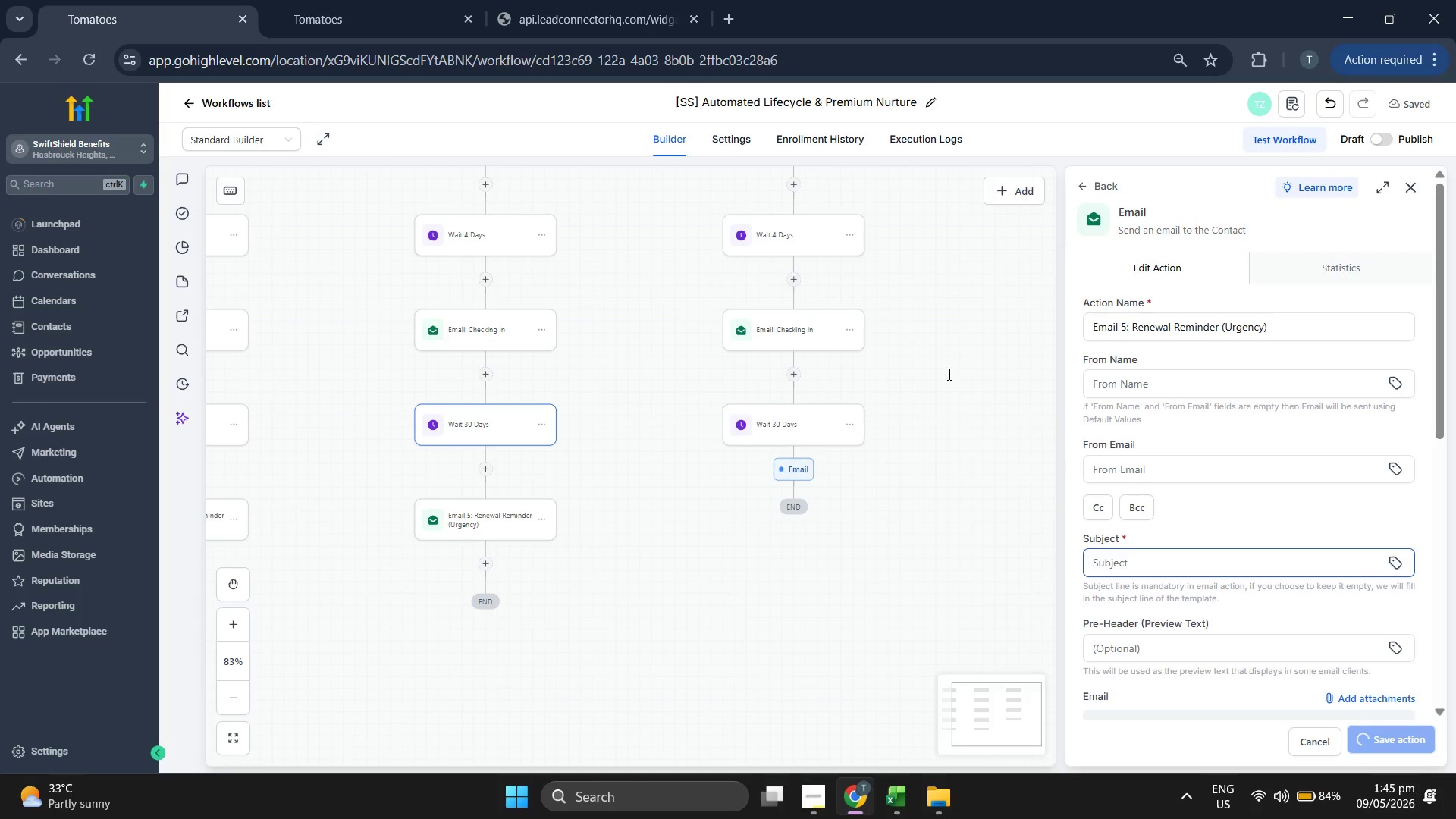 
left_click_drag(start_coordinate=[993, 360], to_coordinate=[1119, 379])
 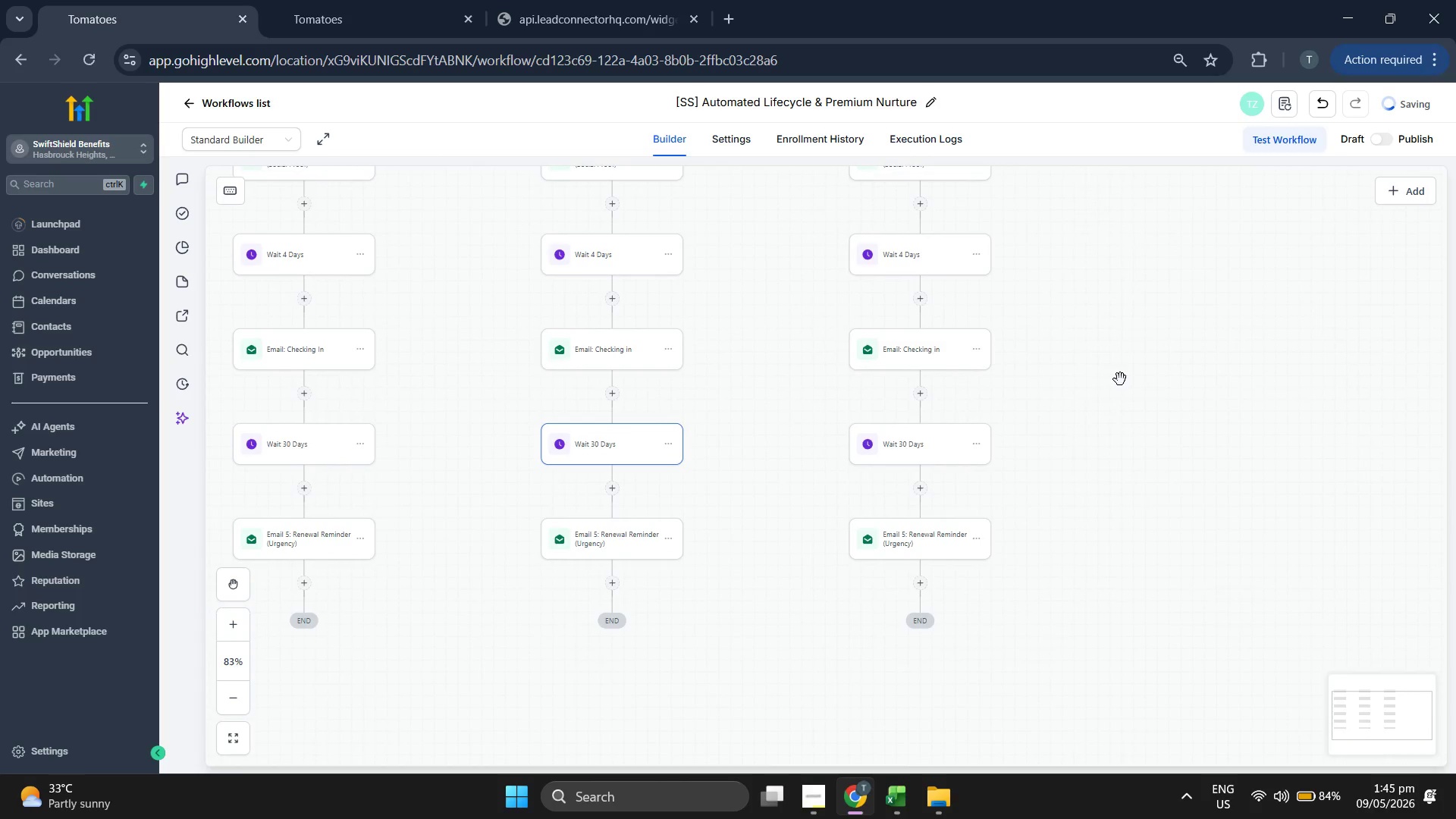 
scroll: coordinate [848, 374], scroll_direction: up, amount: 3.0
 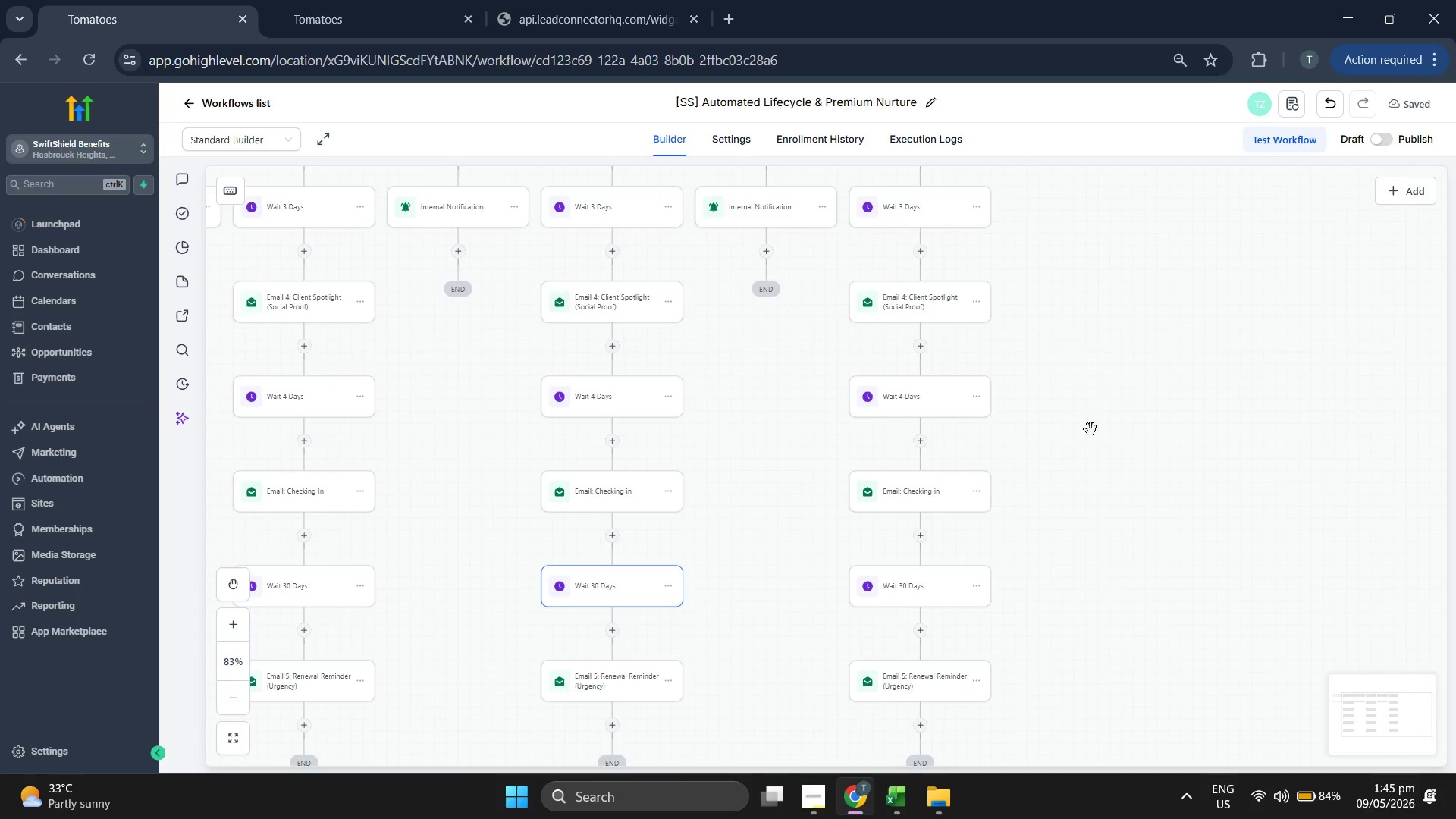 
left_click_drag(start_coordinate=[1146, 432], to_coordinate=[1230, 466])
 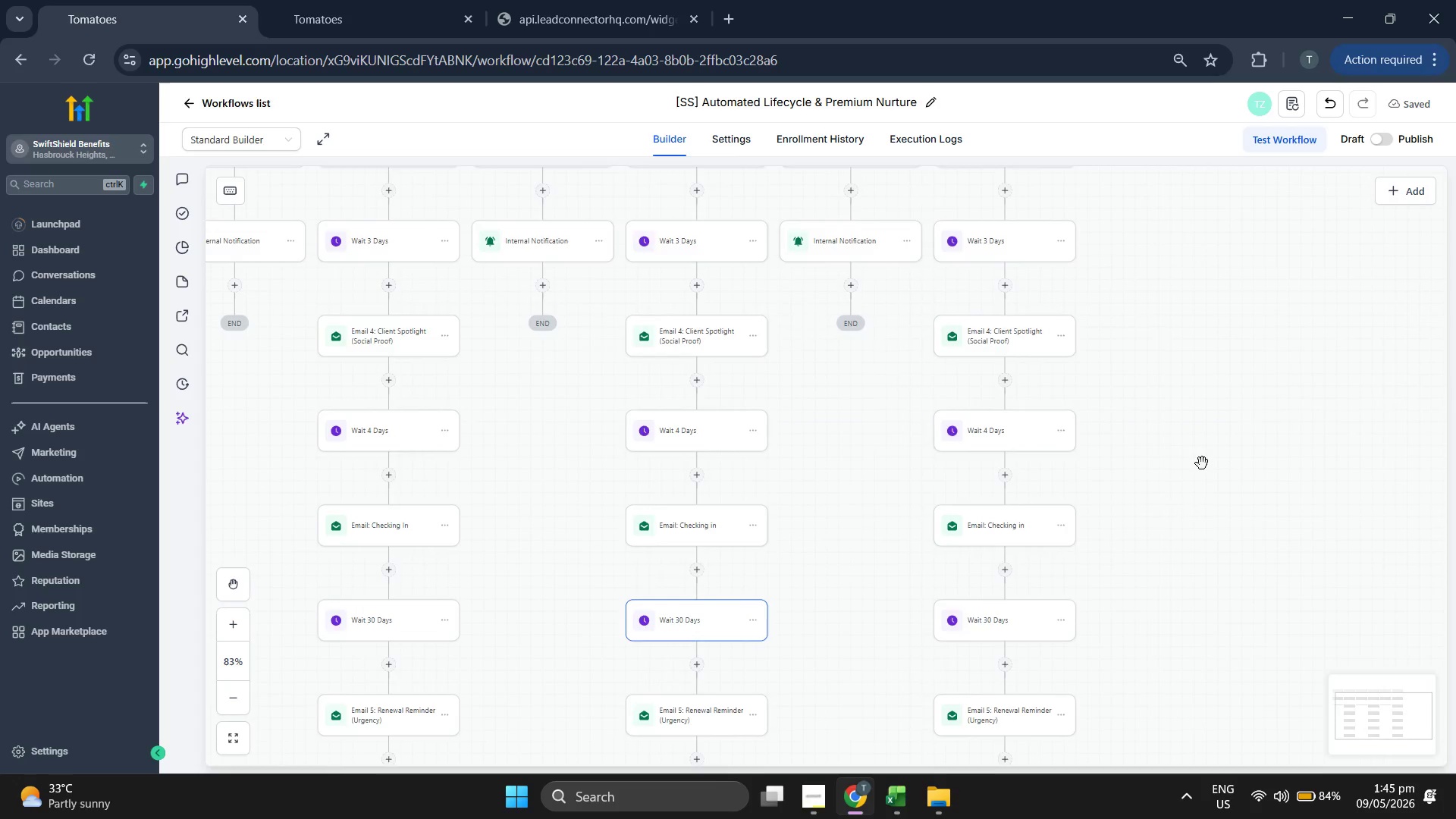 
left_click_drag(start_coordinate=[1202, 463], to_coordinate=[1271, 472])
 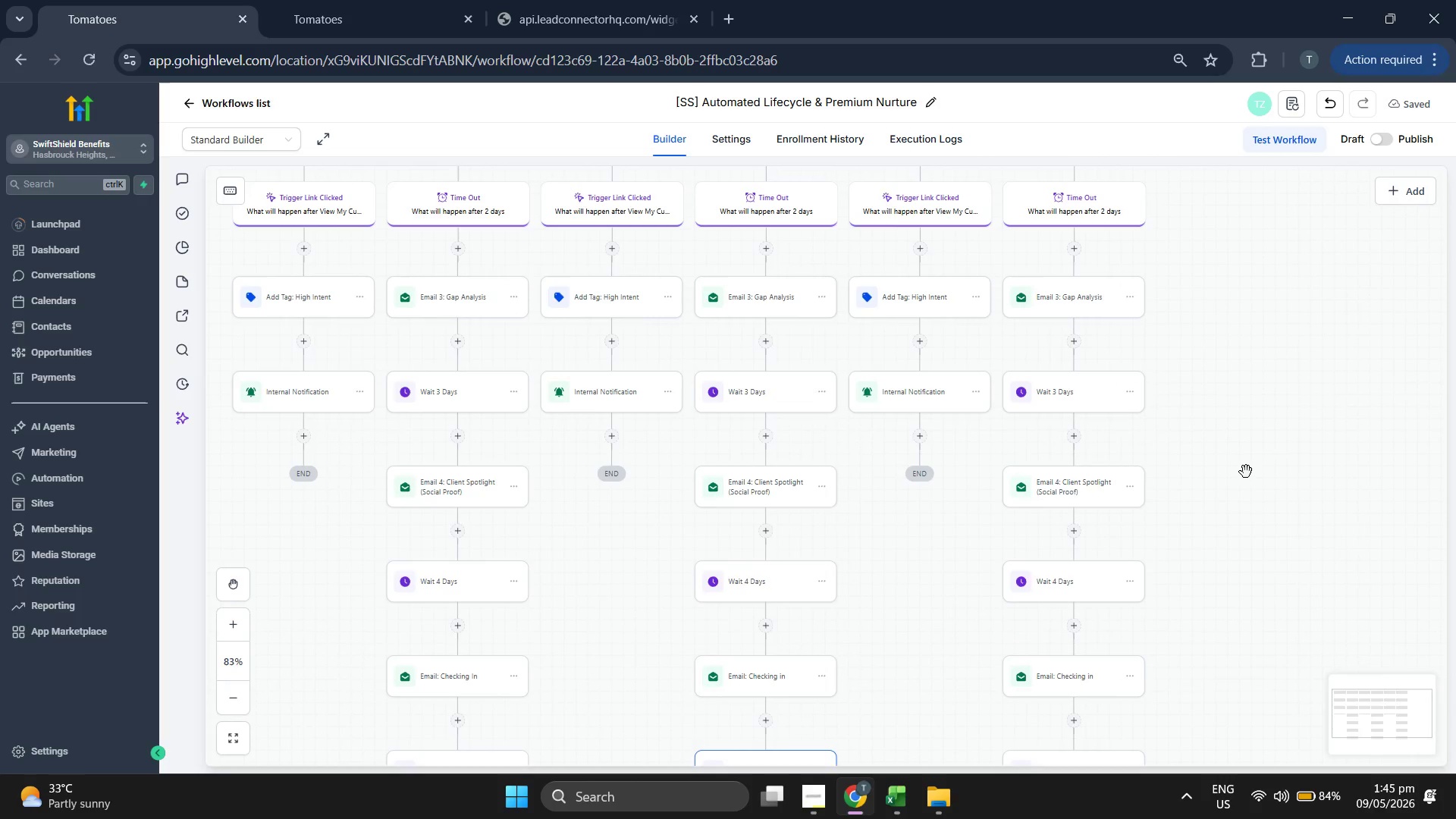 
scroll: coordinate [1094, 369], scroll_direction: up, amount: 14.0
 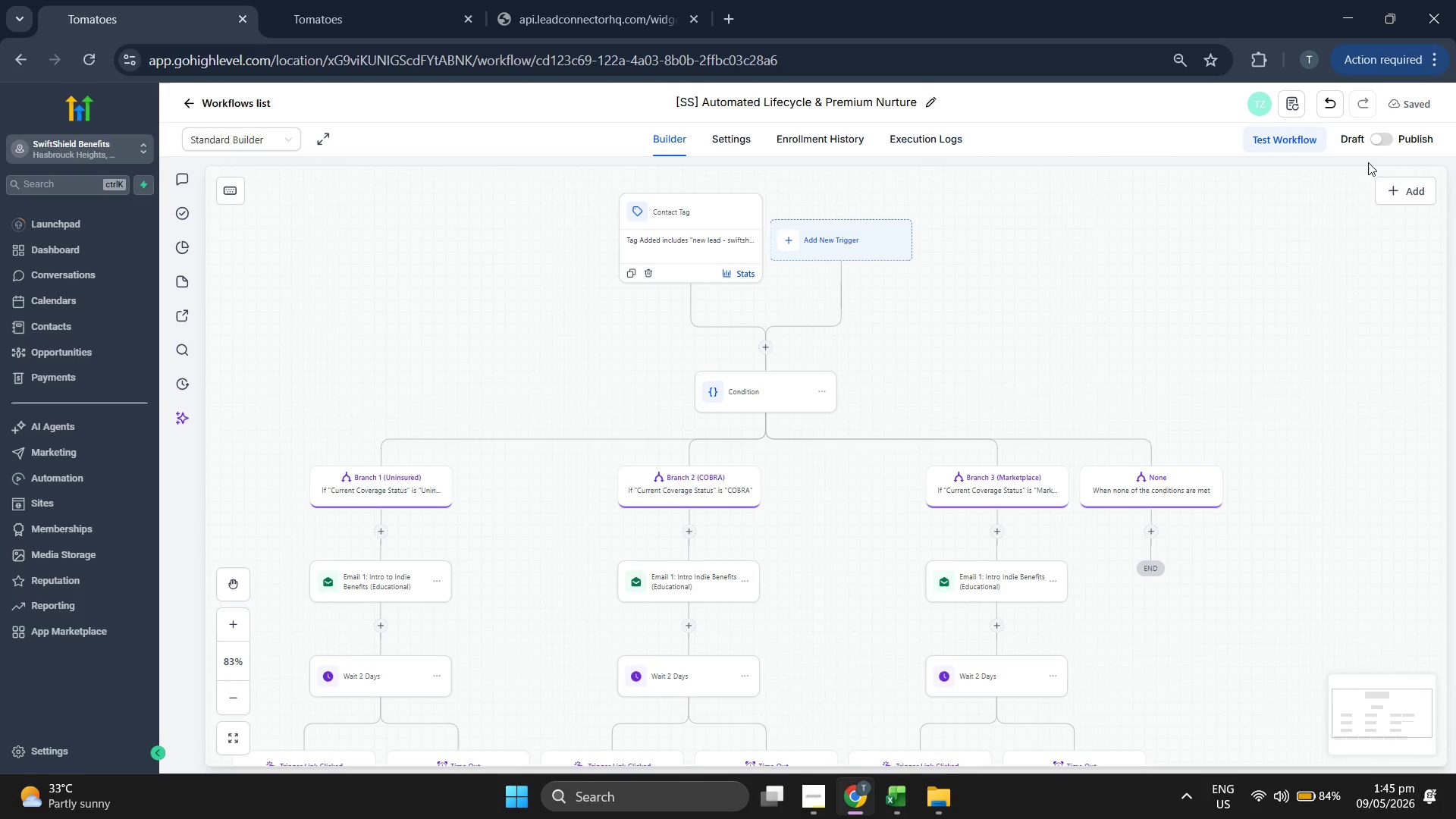 
left_click([1385, 152])
 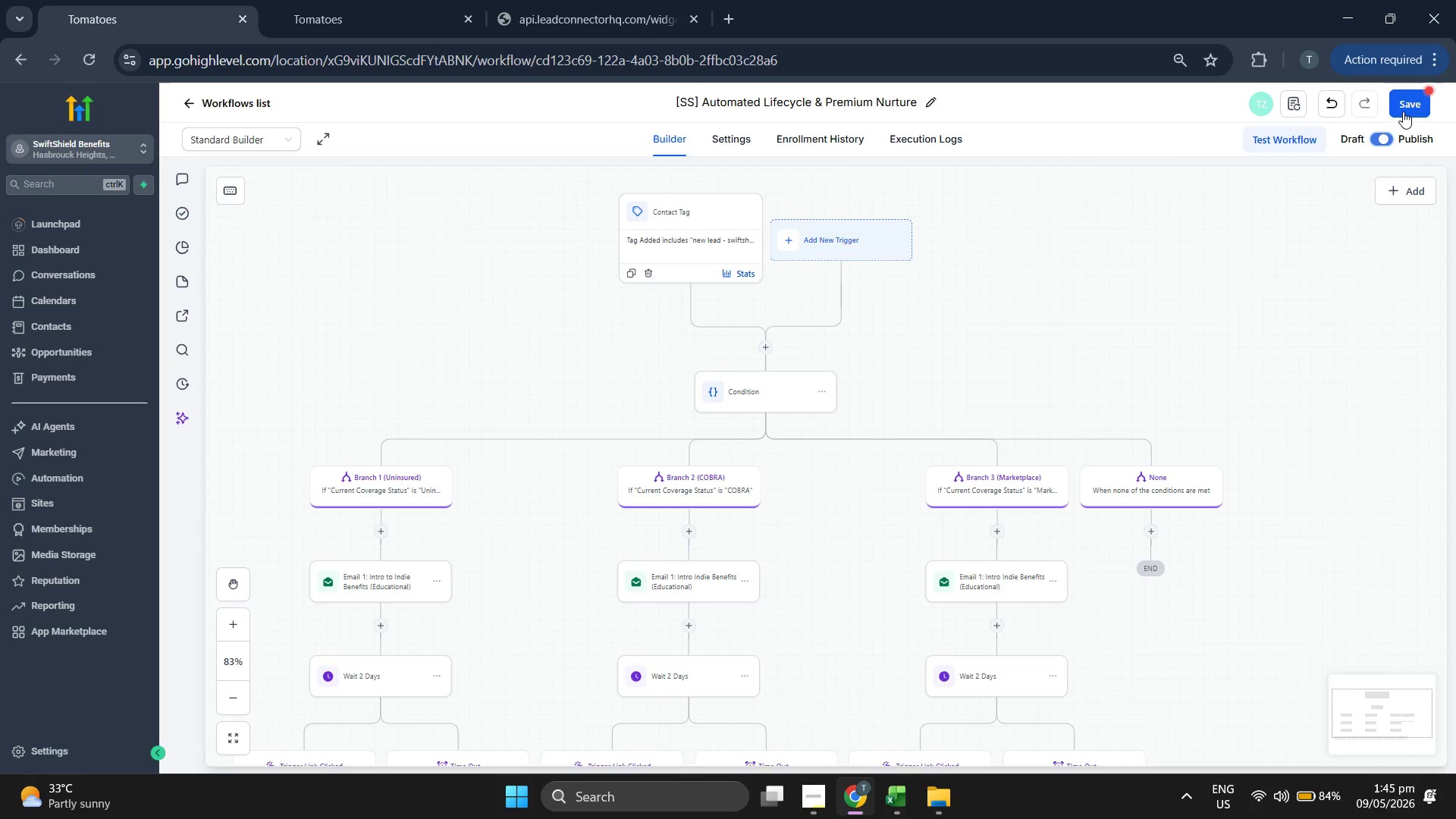 
left_click([1406, 106])
 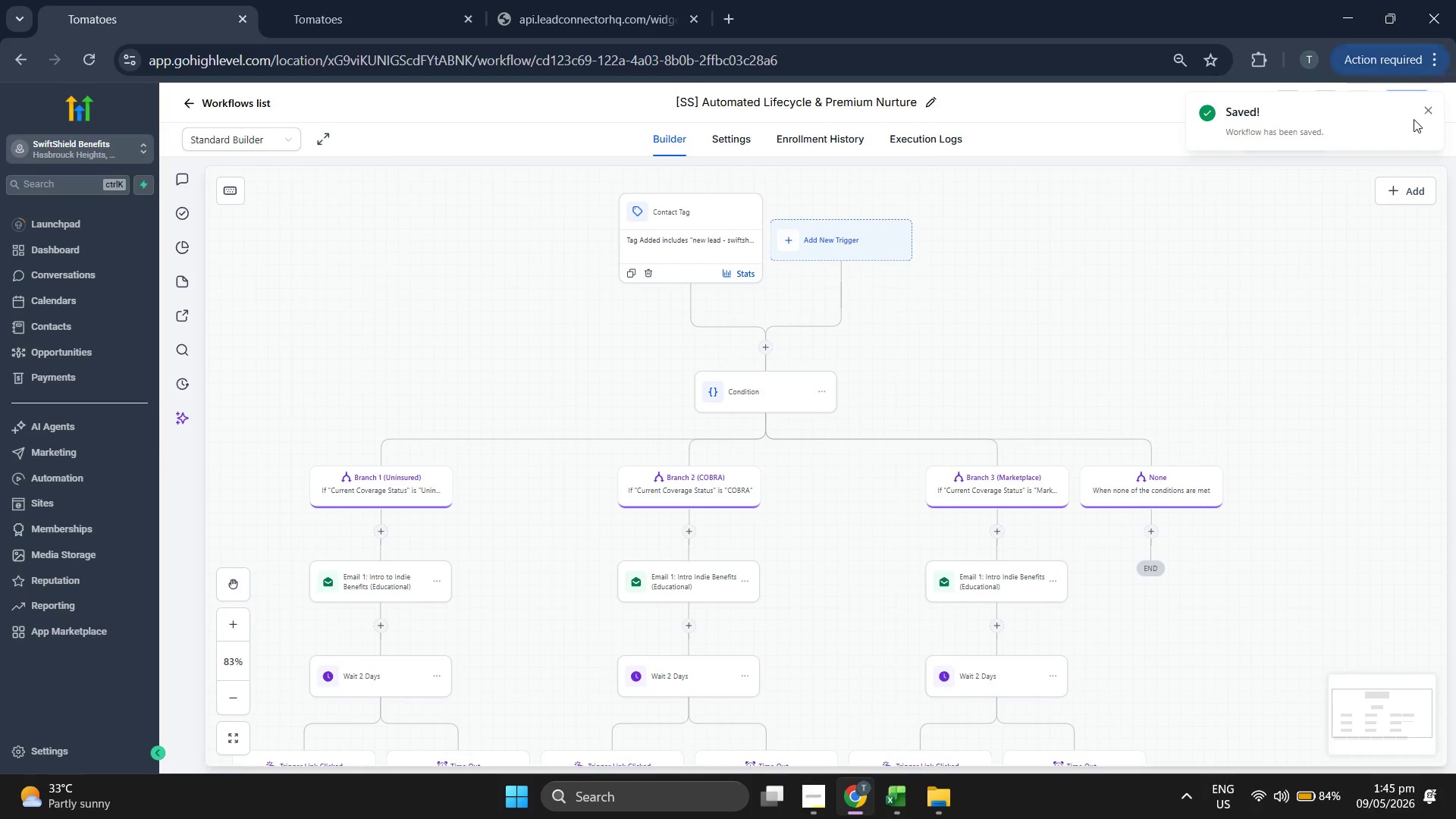 
wait(5.23)
 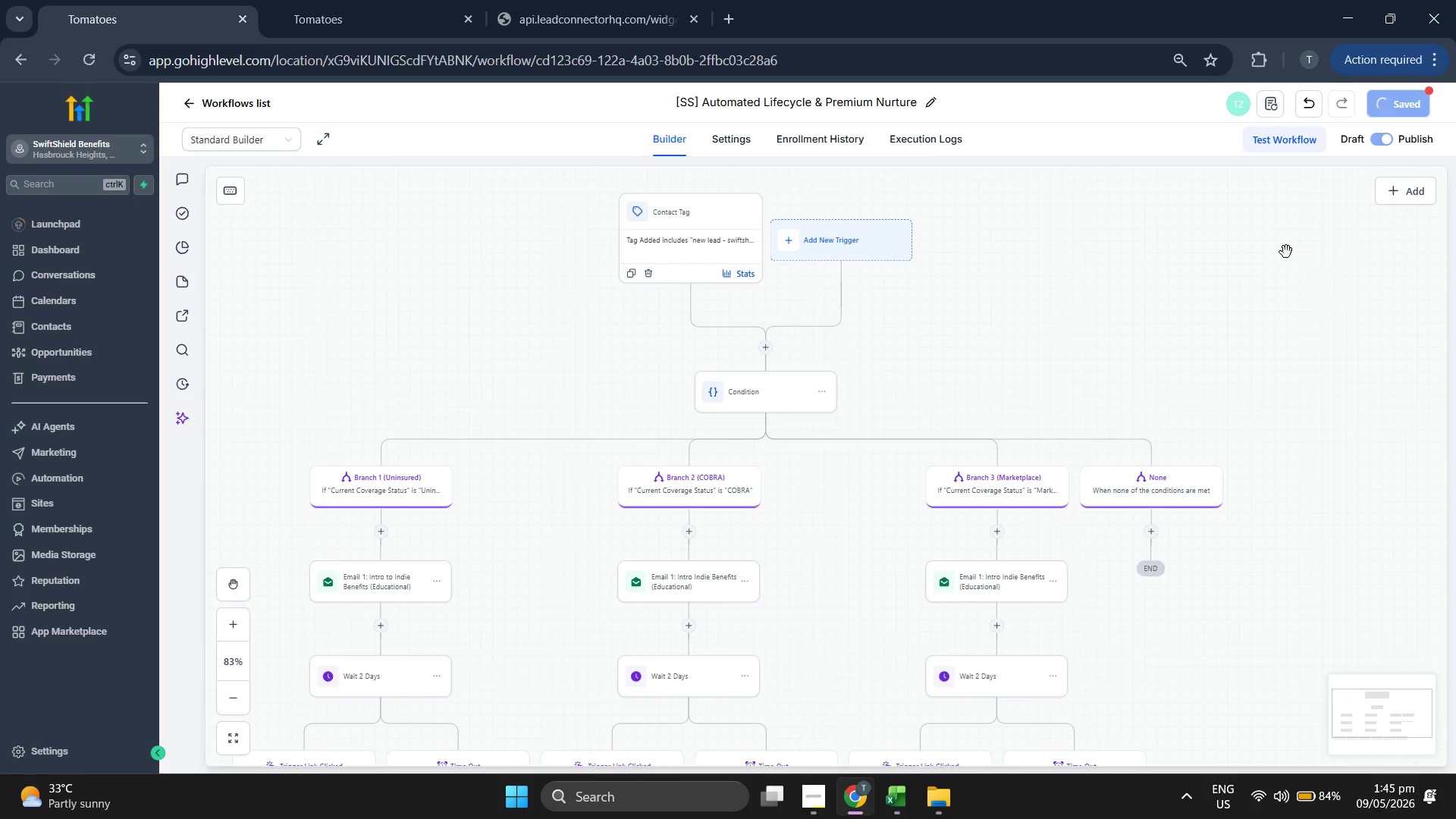 
left_click([726, 132])
 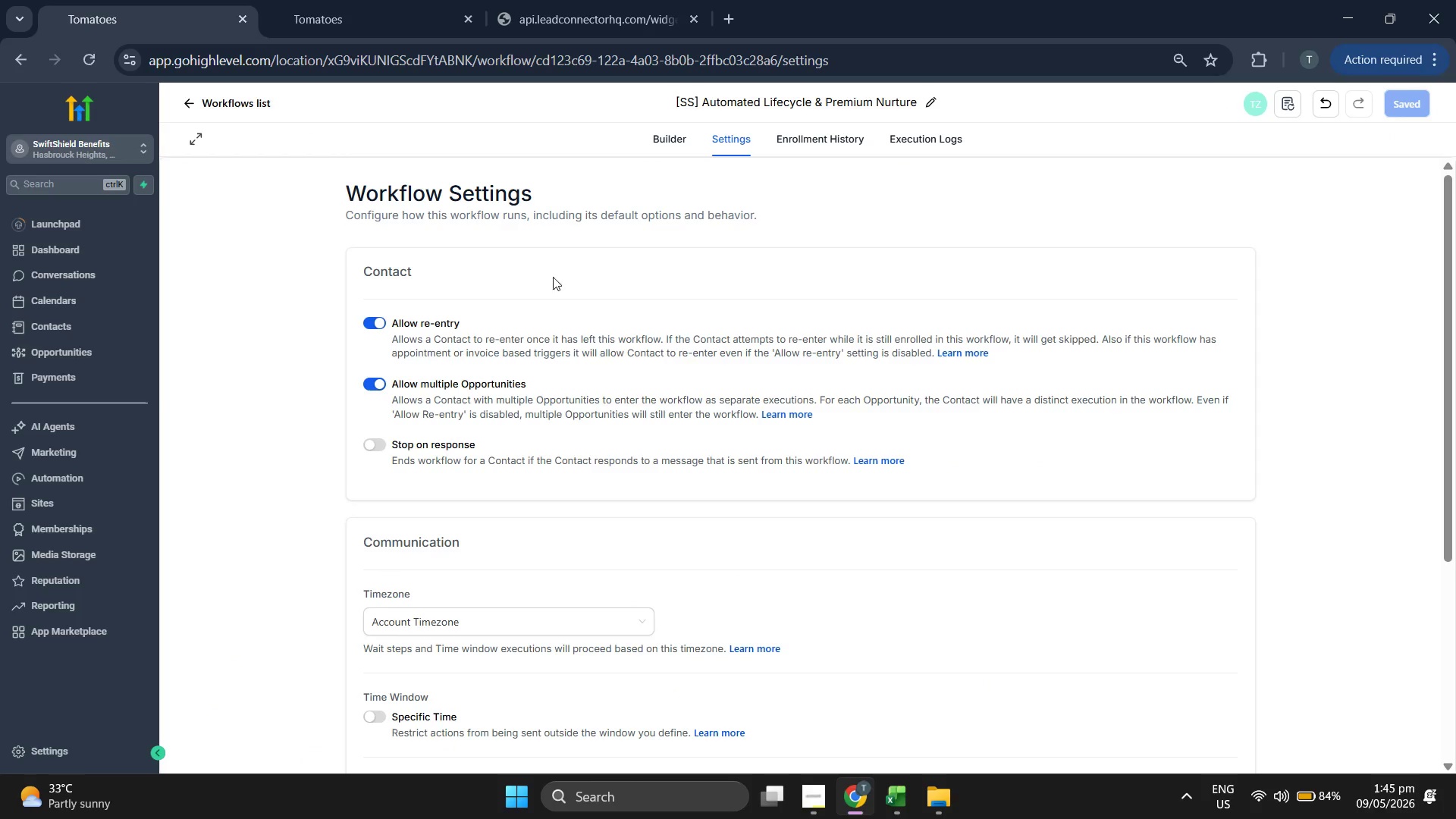 
left_click([369, 316])
 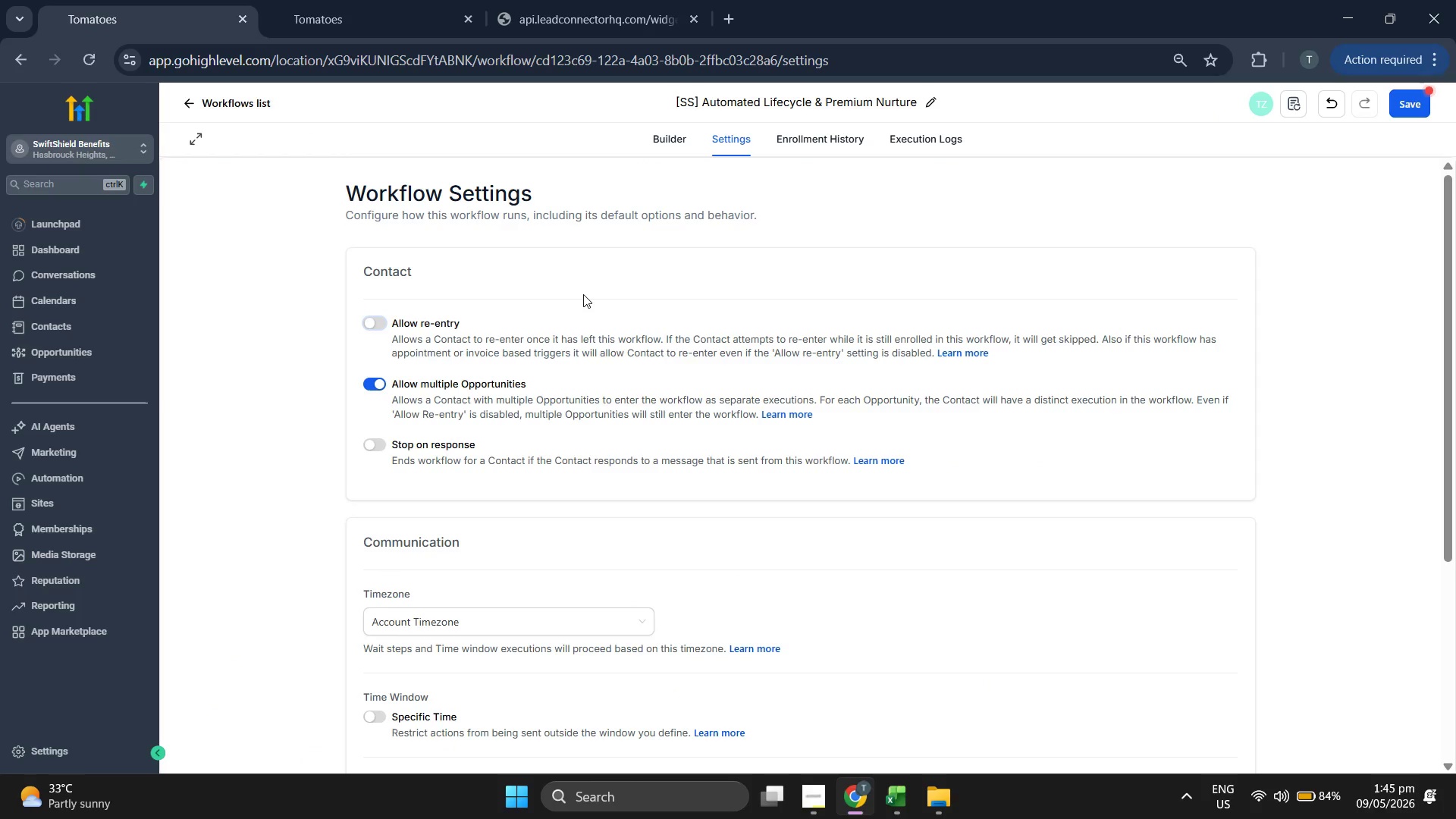 
left_click([364, 449])
 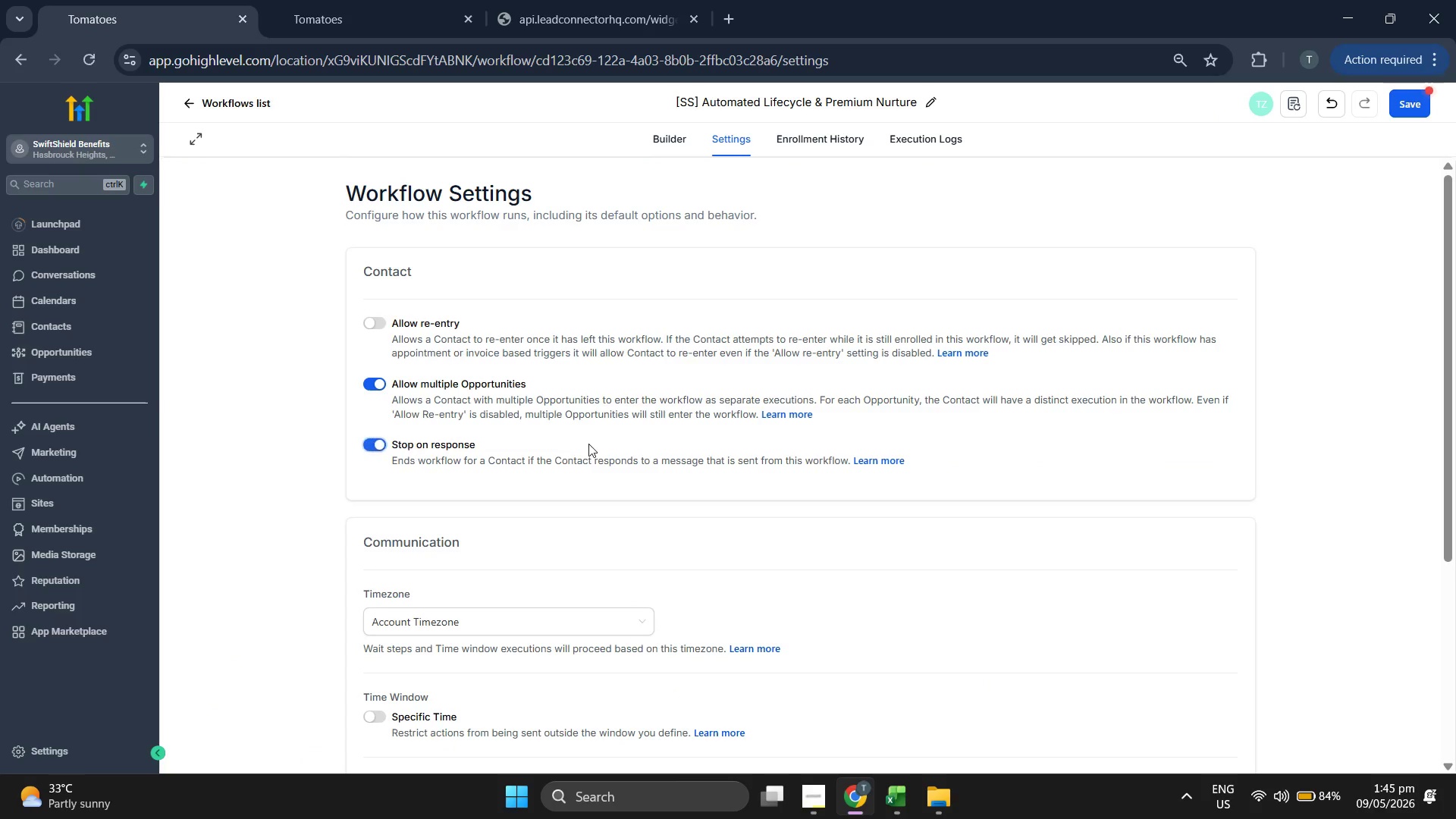 
scroll: coordinate [588, 444], scroll_direction: down, amount: 6.0
 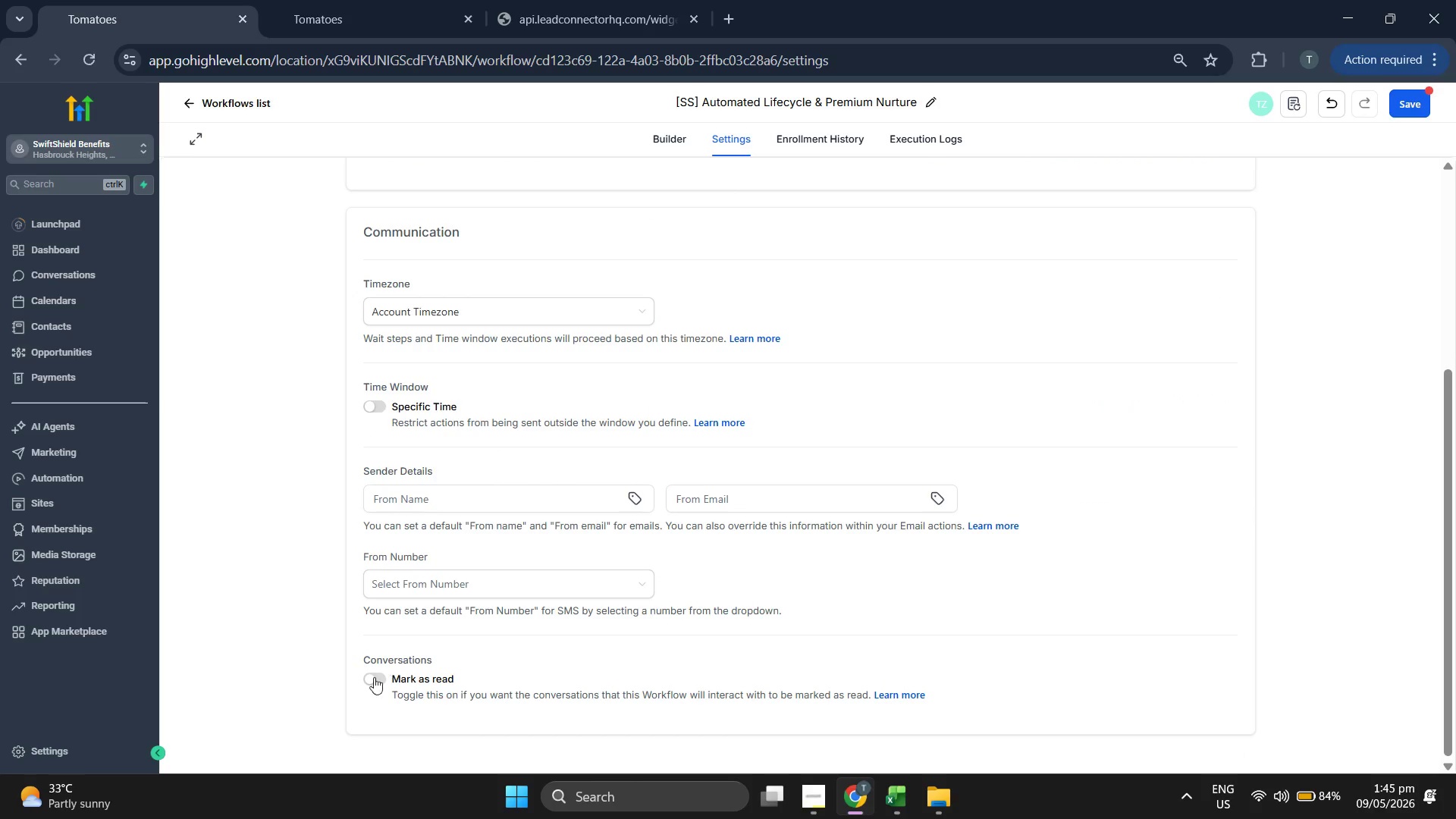 
left_click([366, 684])
 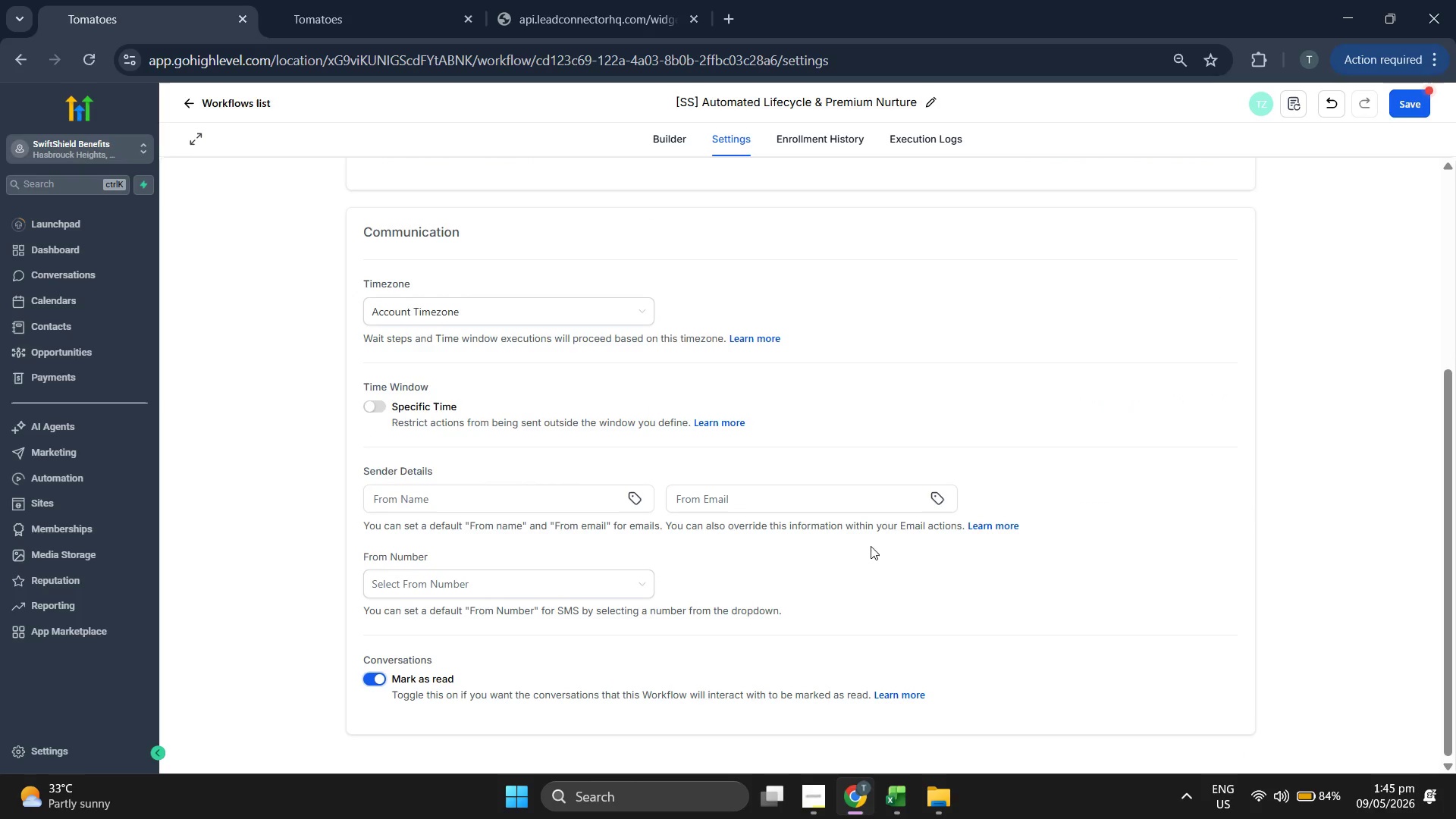 
scroll: coordinate [877, 545], scroll_direction: up, amount: 2.0
 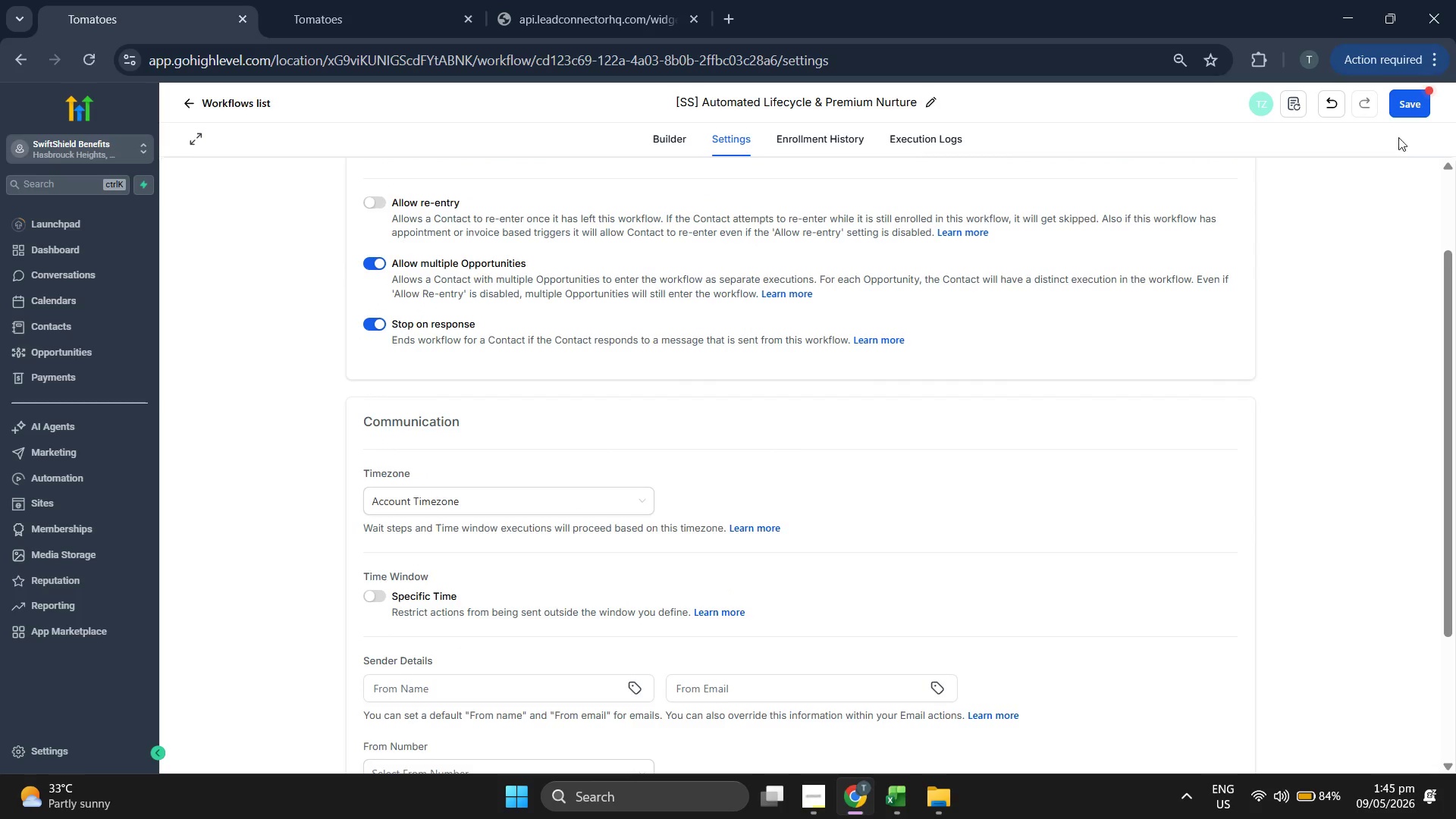 
left_click([1414, 96])
 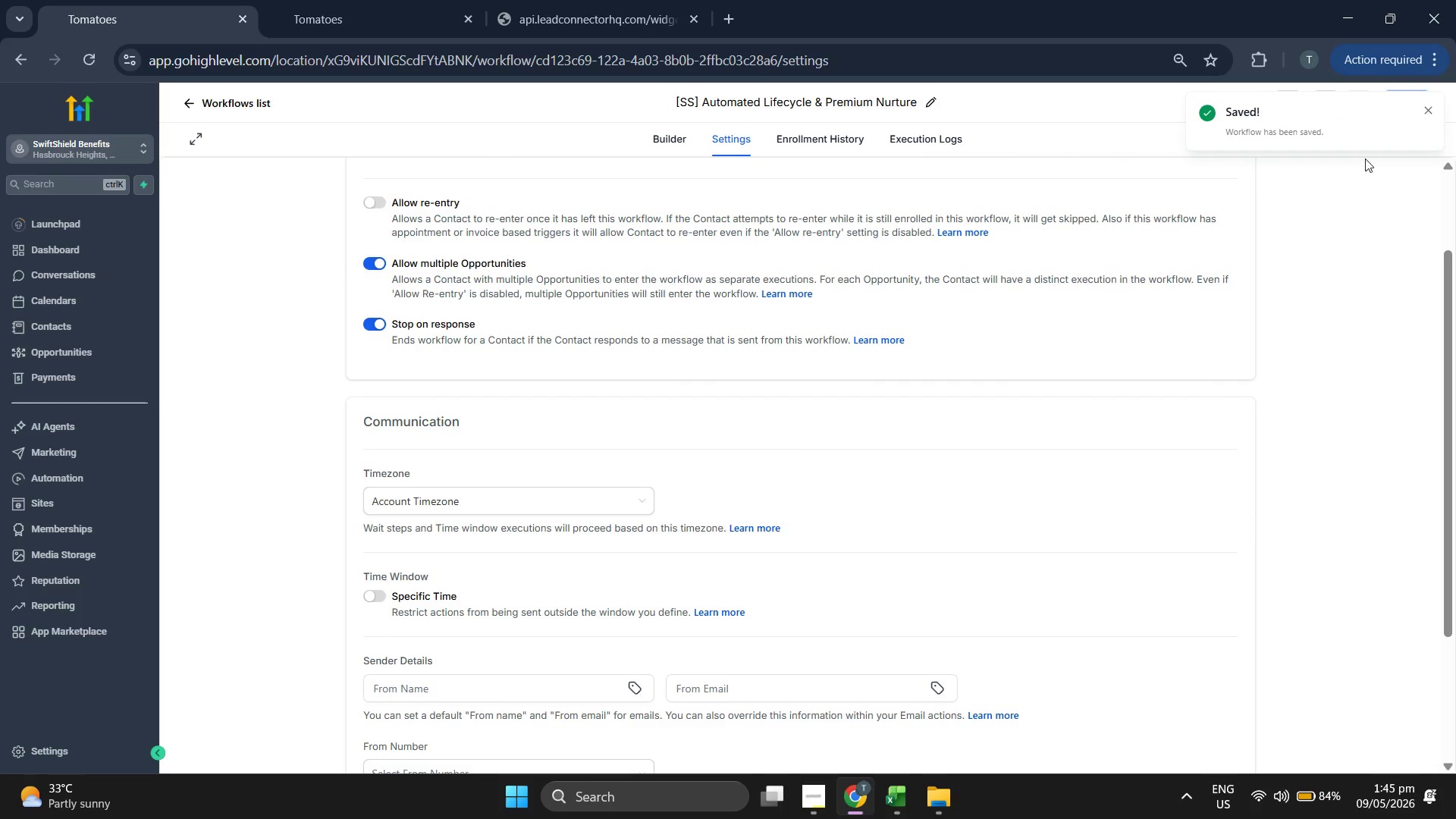 
left_click([1425, 105])
 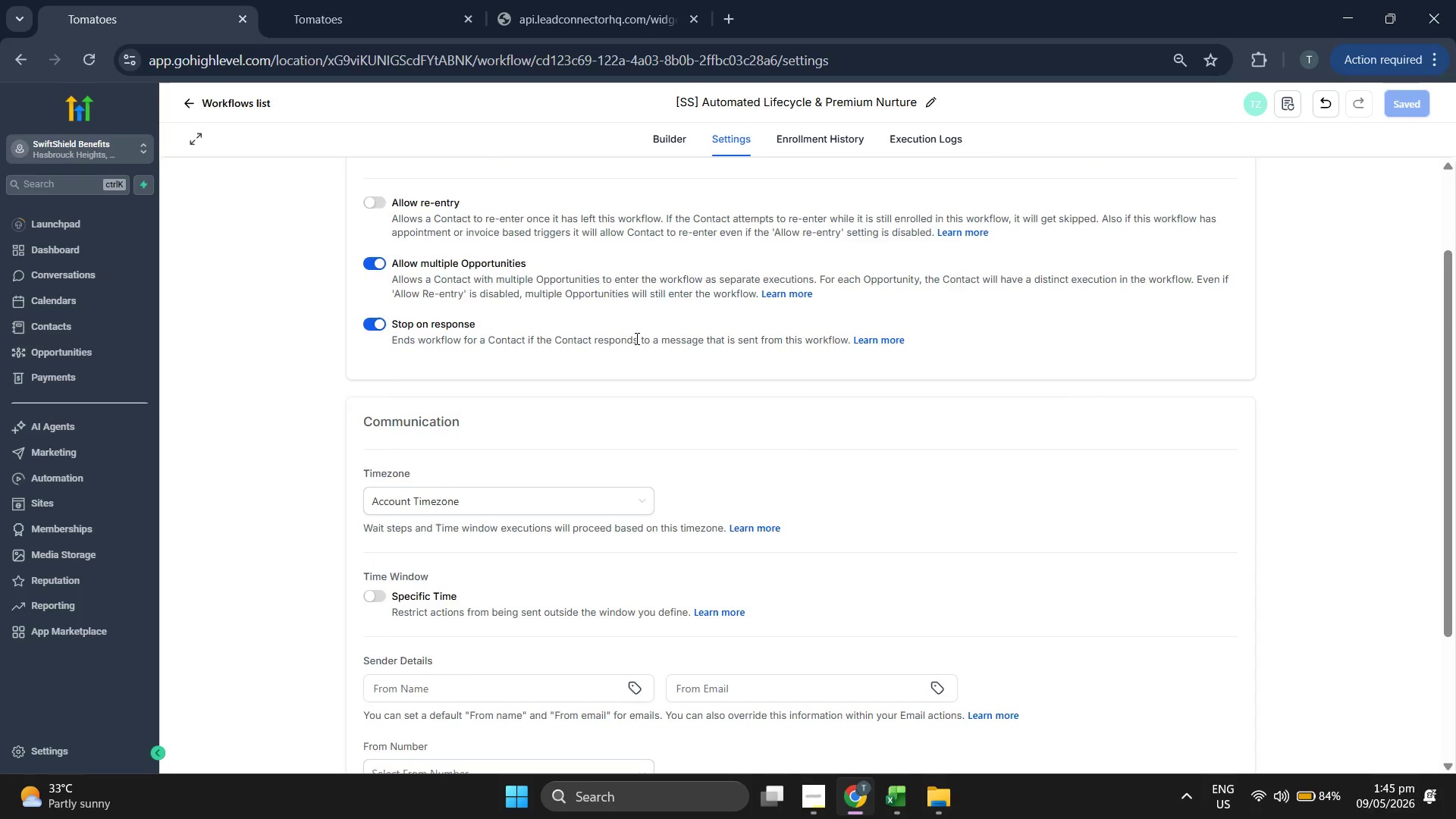 
scroll: coordinate [635, 338], scroll_direction: down, amount: 1.0
 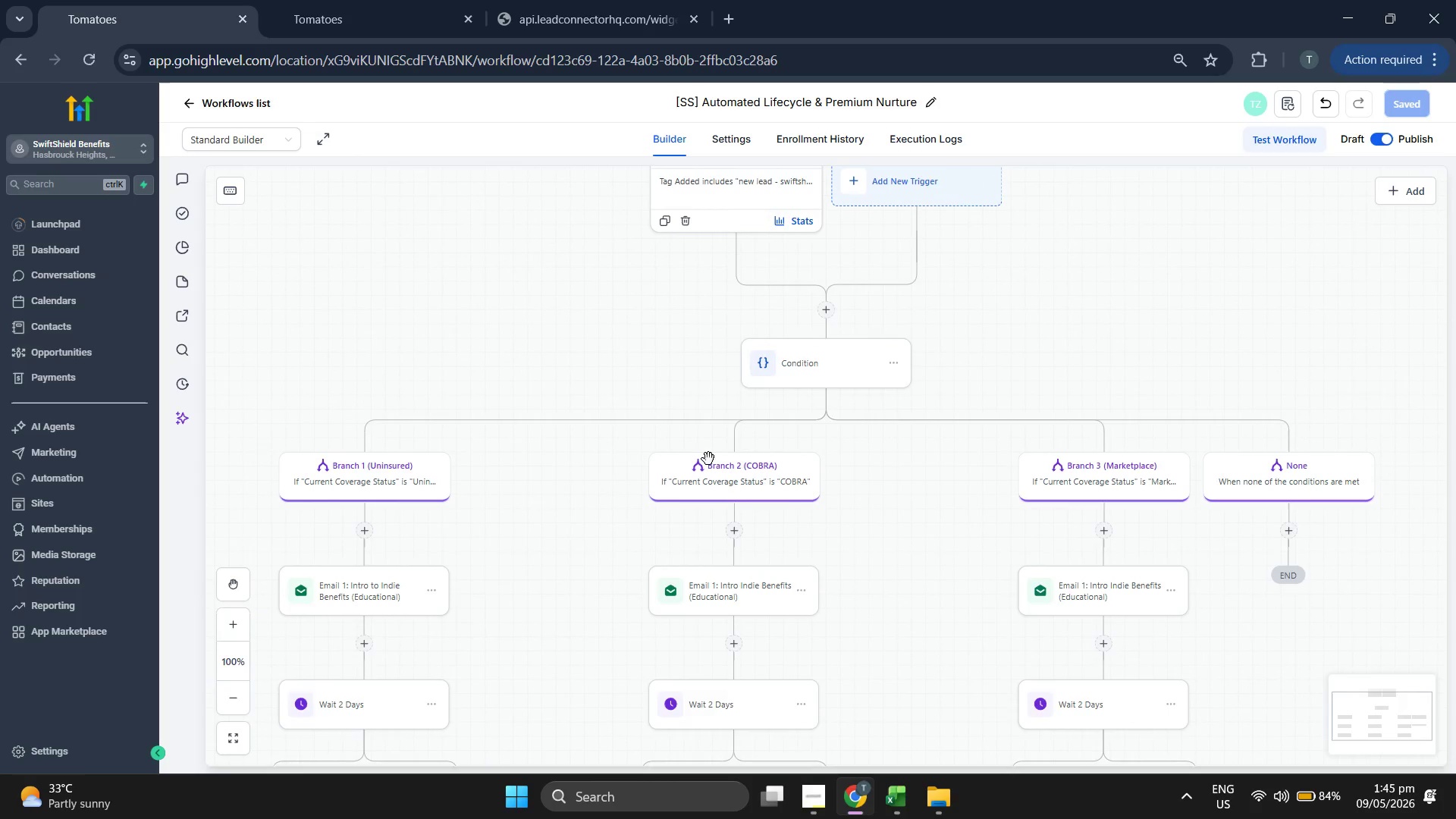 
left_click([228, 693])
 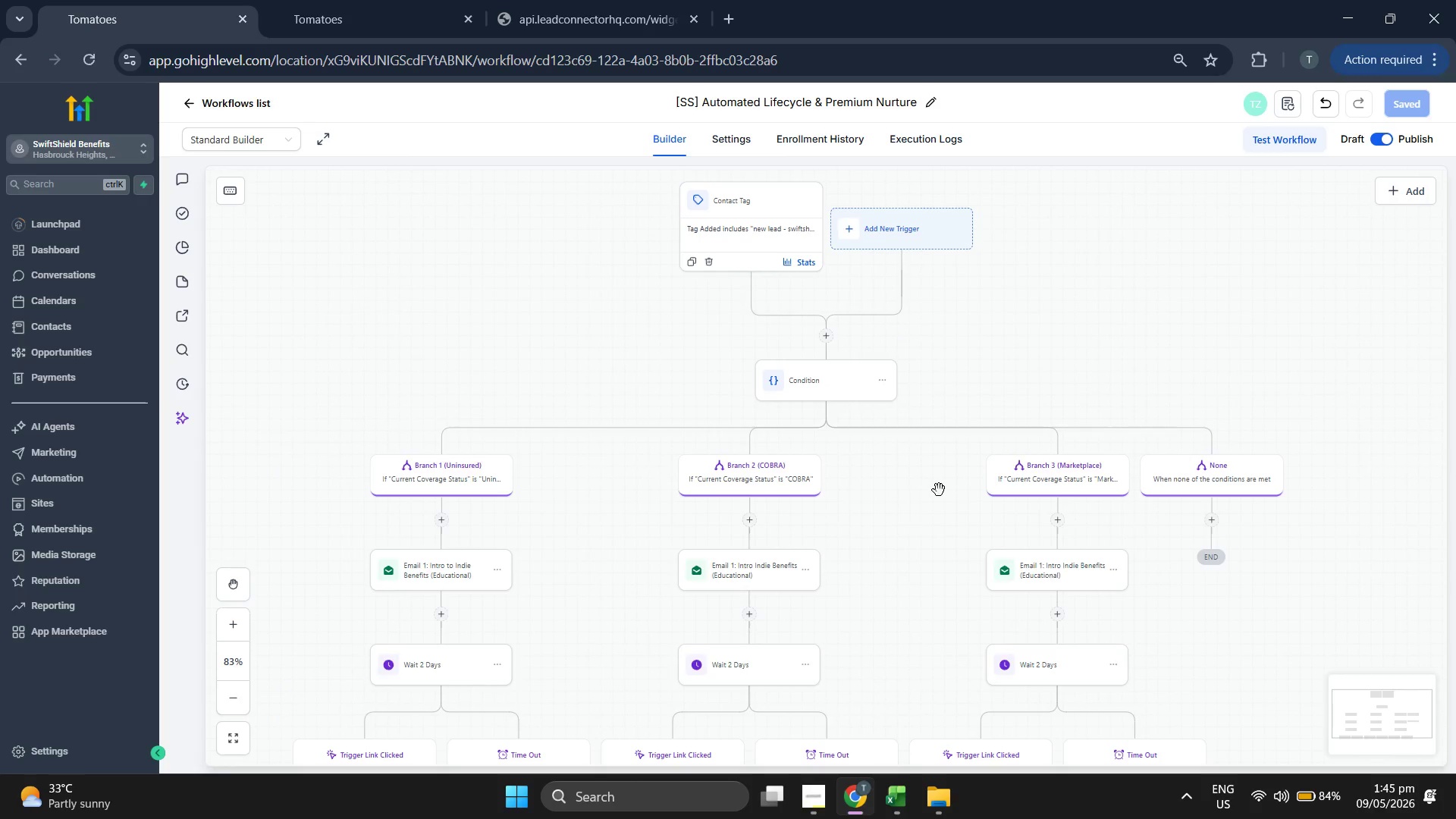 
scroll: coordinate [1321, 453], scroll_direction: down, amount: 10.0
 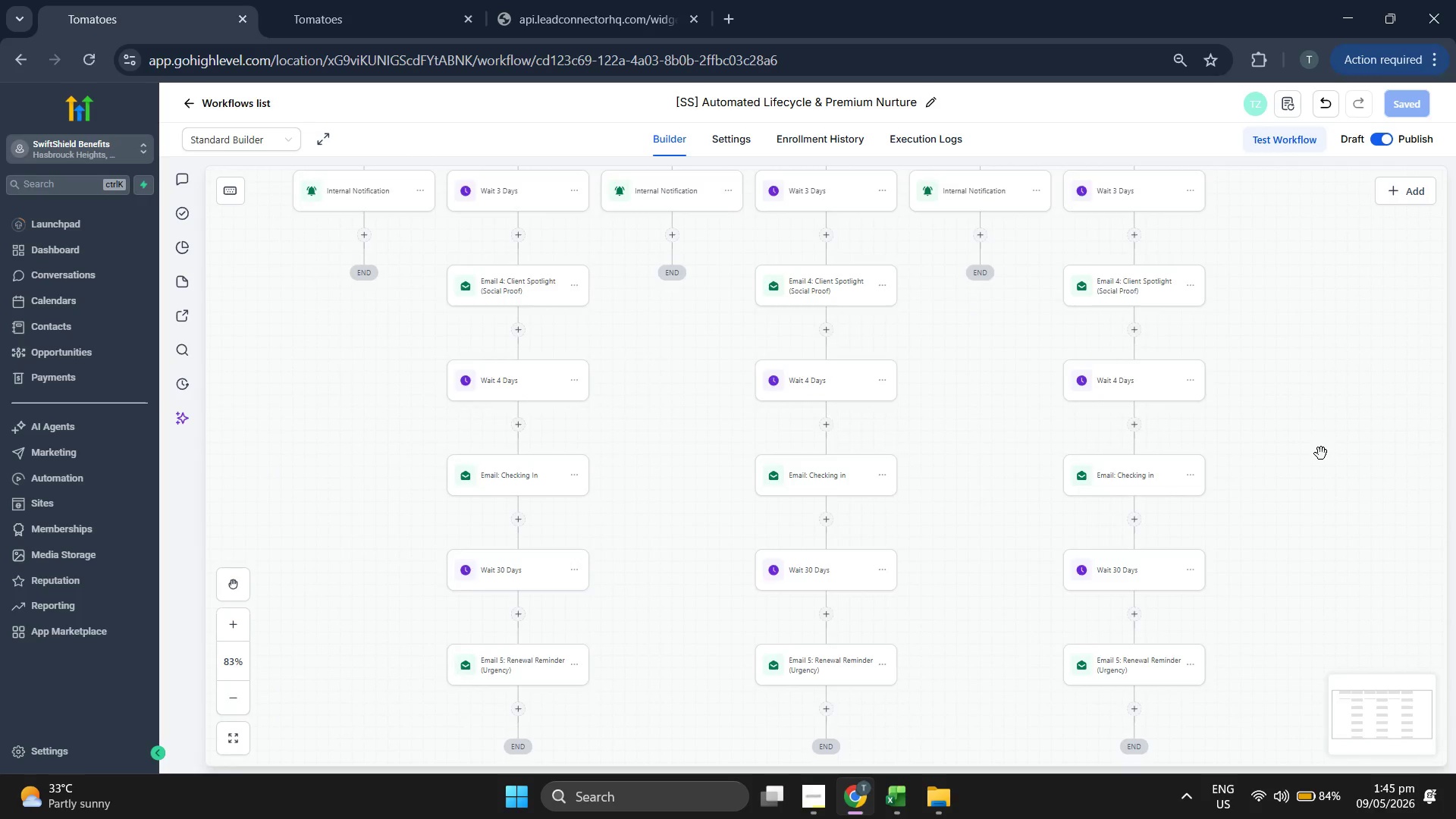 
scroll: coordinate [1321, 453], scroll_direction: up, amount: 8.0
 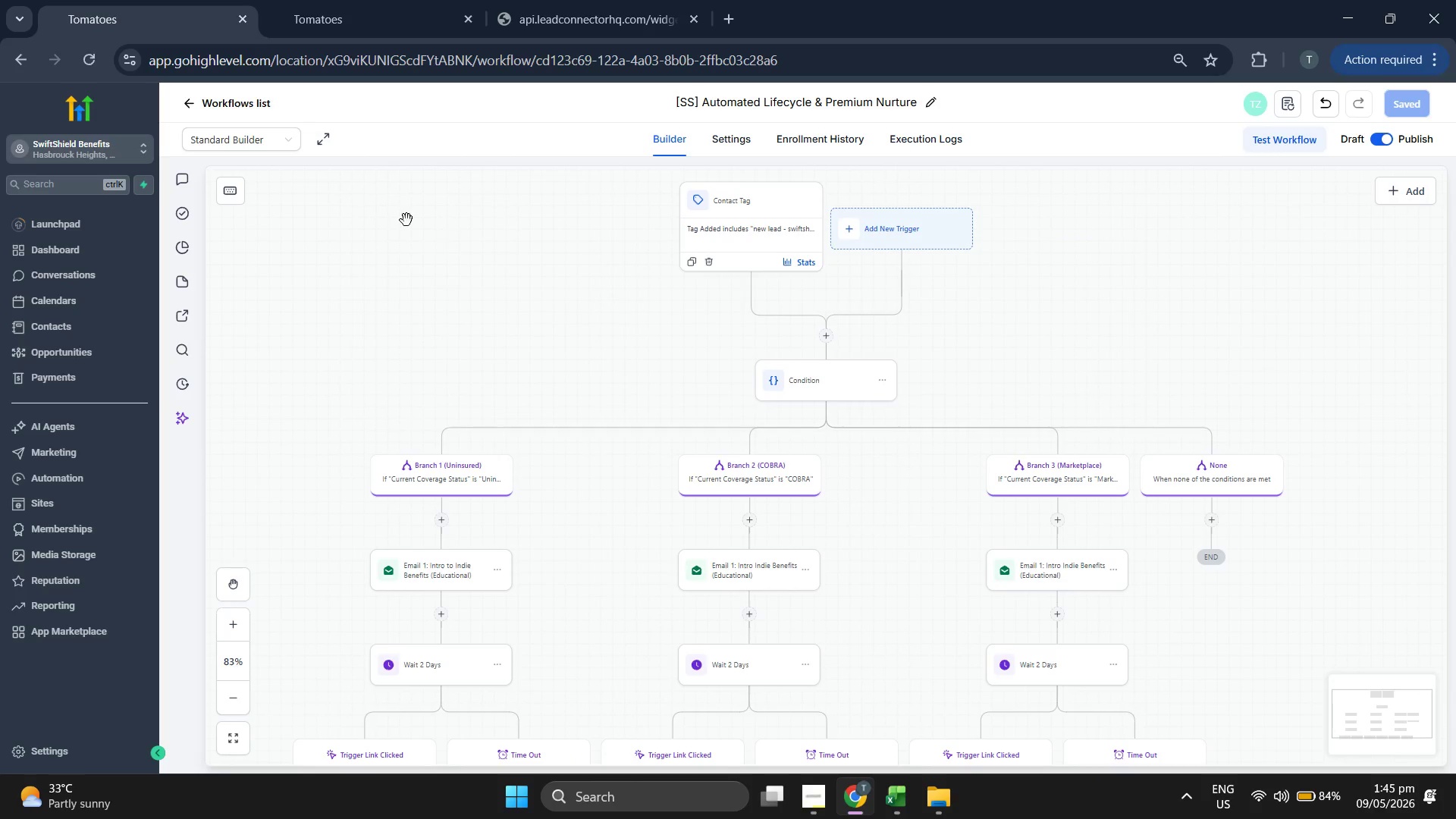 
left_click([243, 99])
 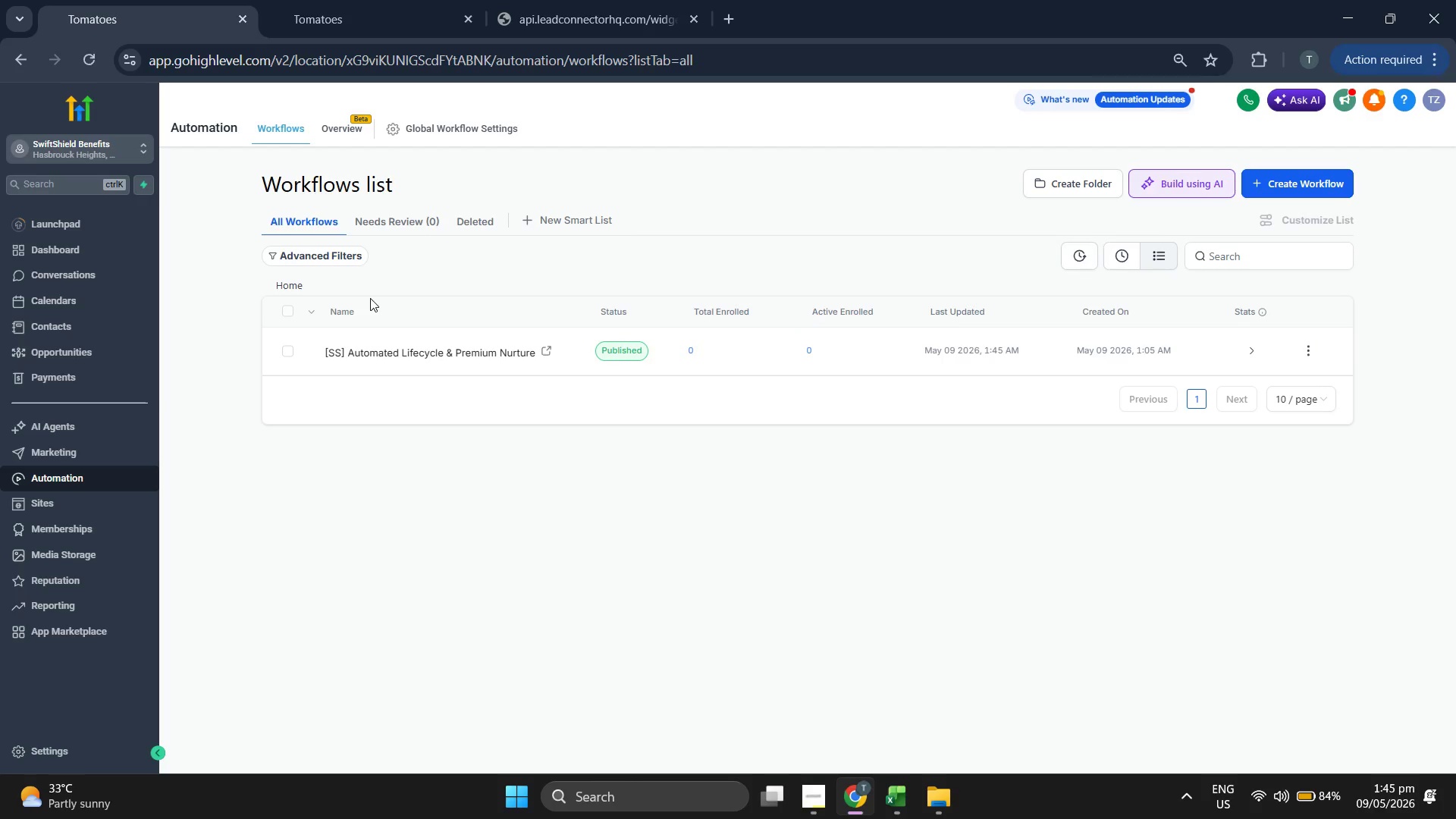 
wait(12.7)
 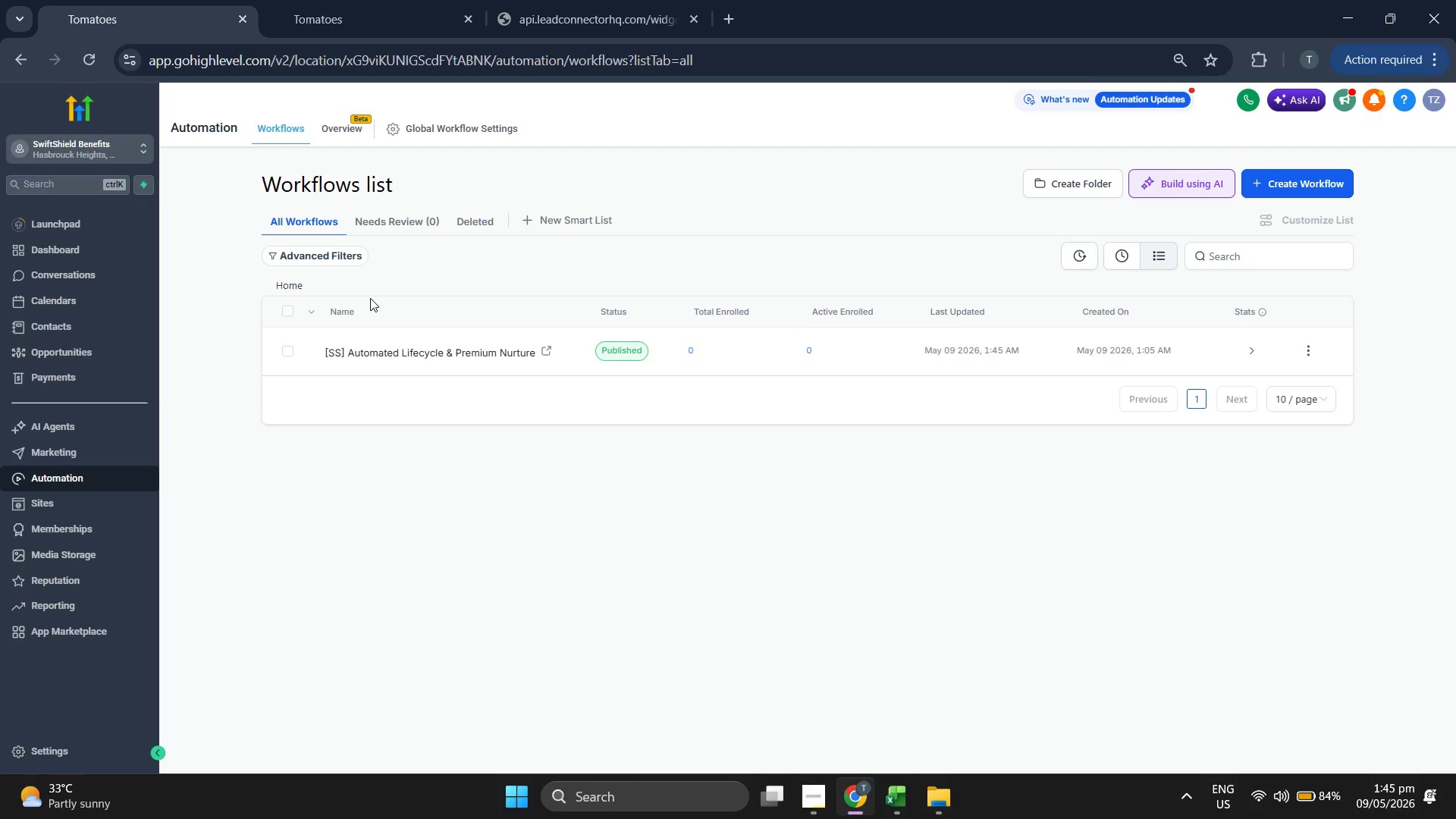 
left_click([820, 786])